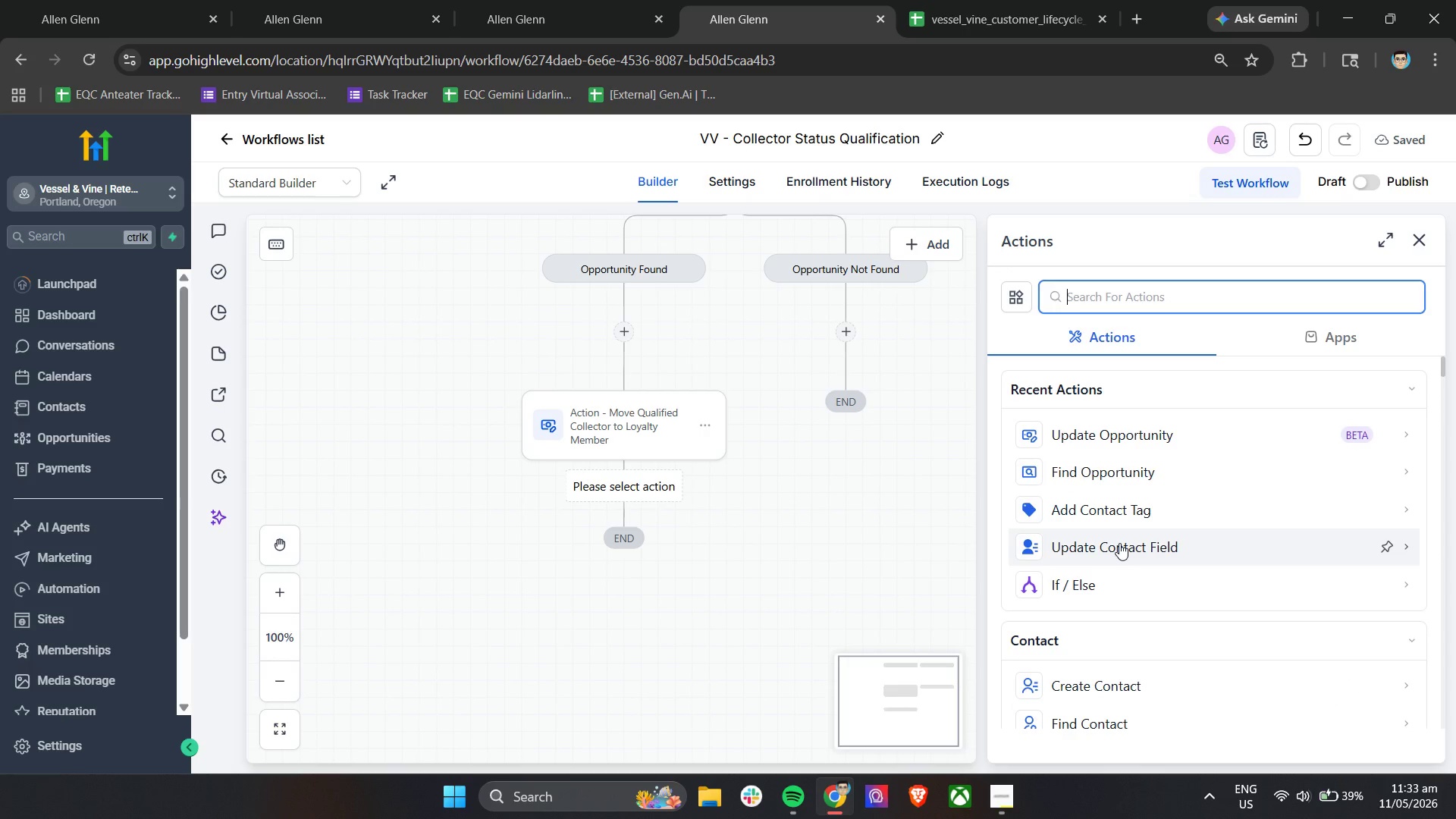 
scroll: coordinate [1122, 544], scroll_direction: down, amount: 5.0
 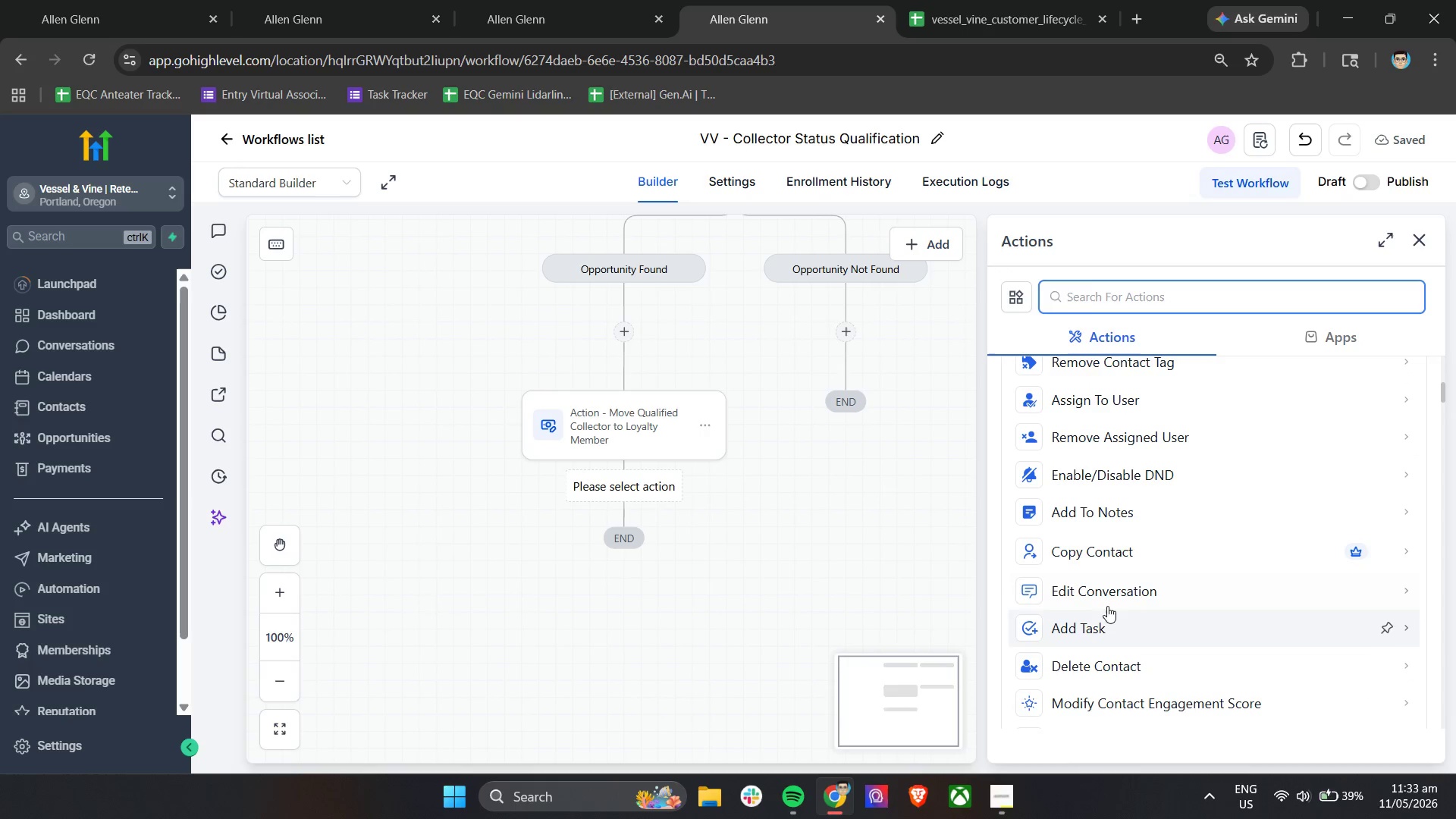 
left_click([1122, 522])
 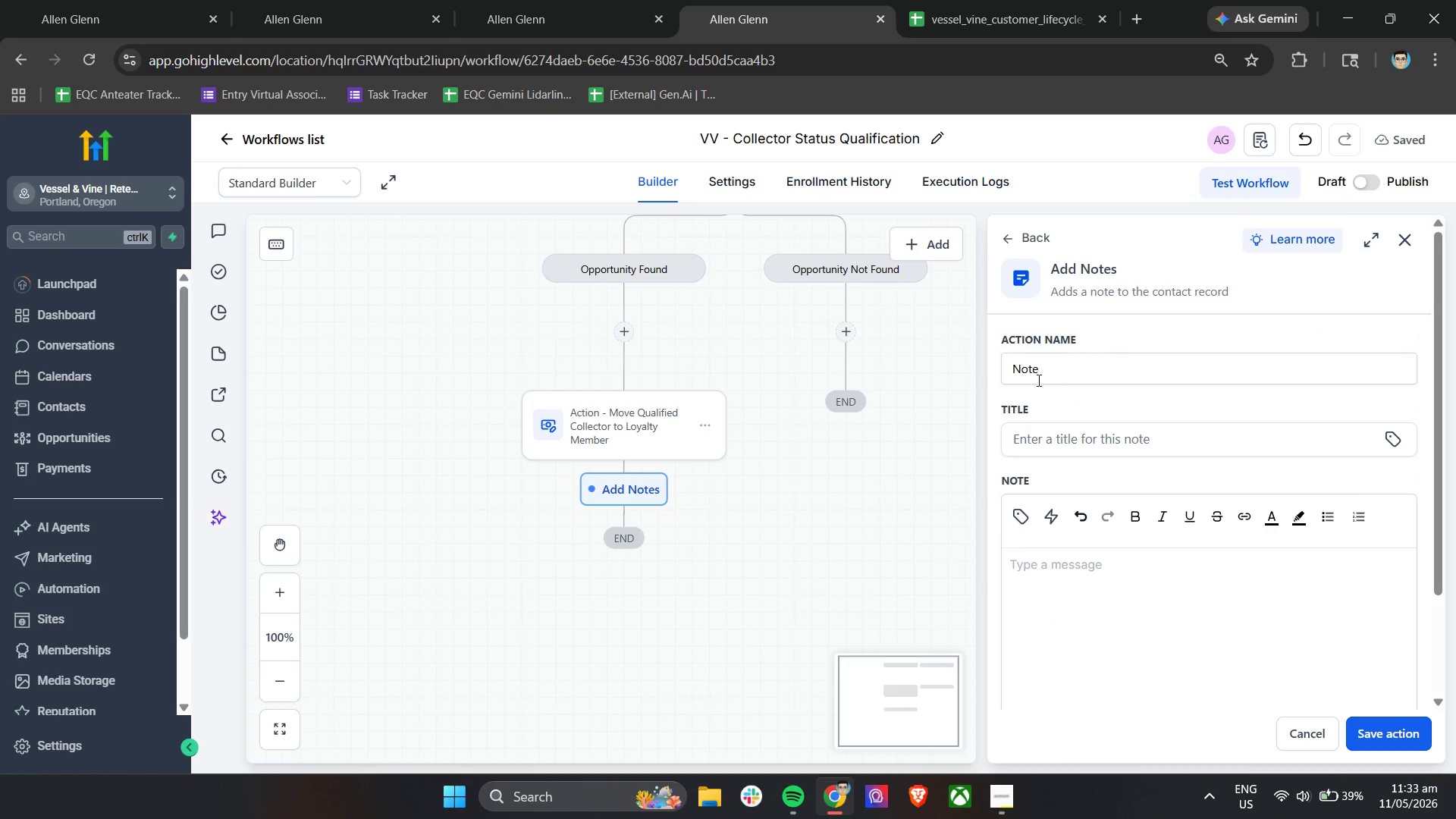 
double_click([1072, 360])
 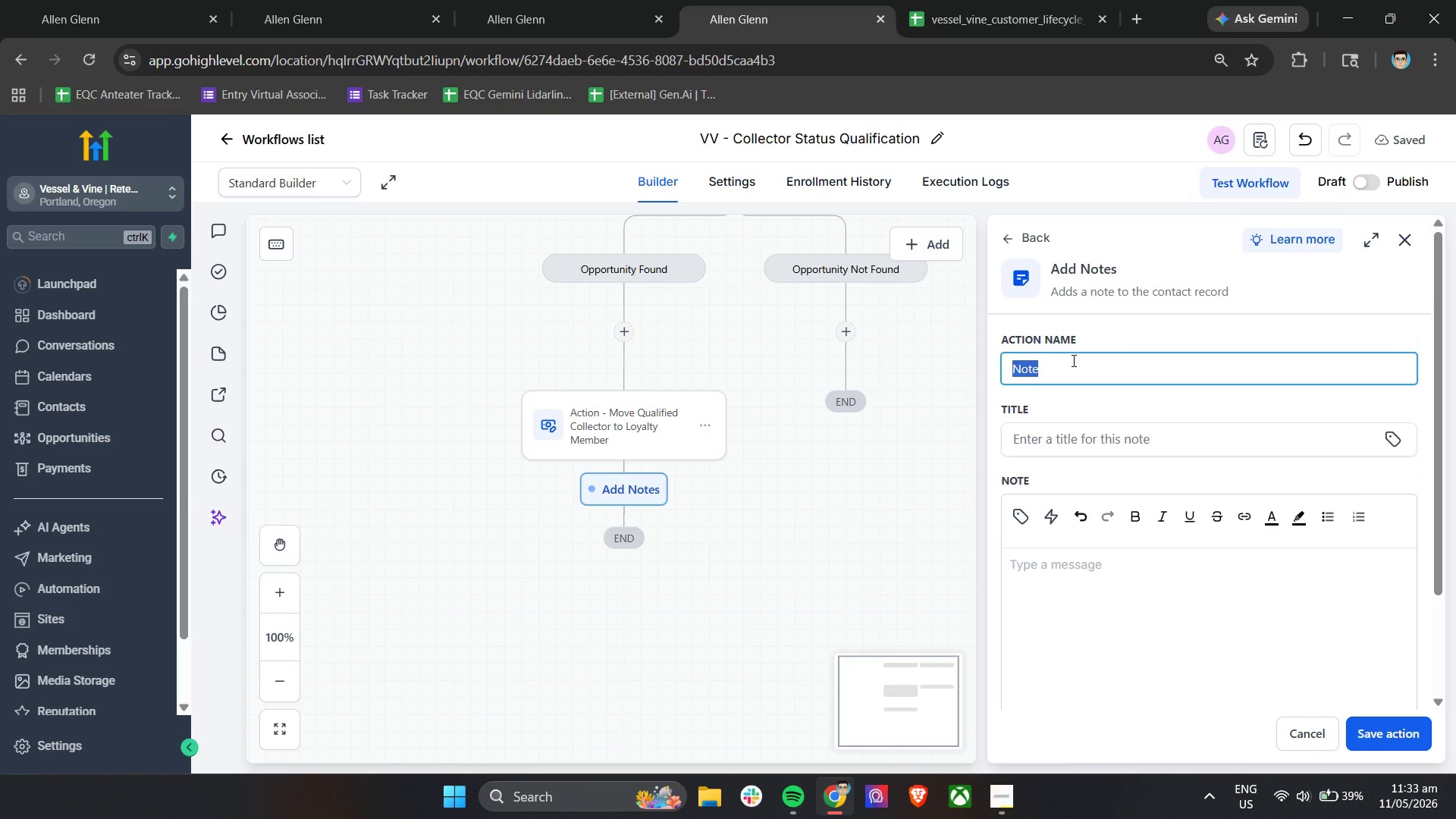 
triple_click([1072, 360])
 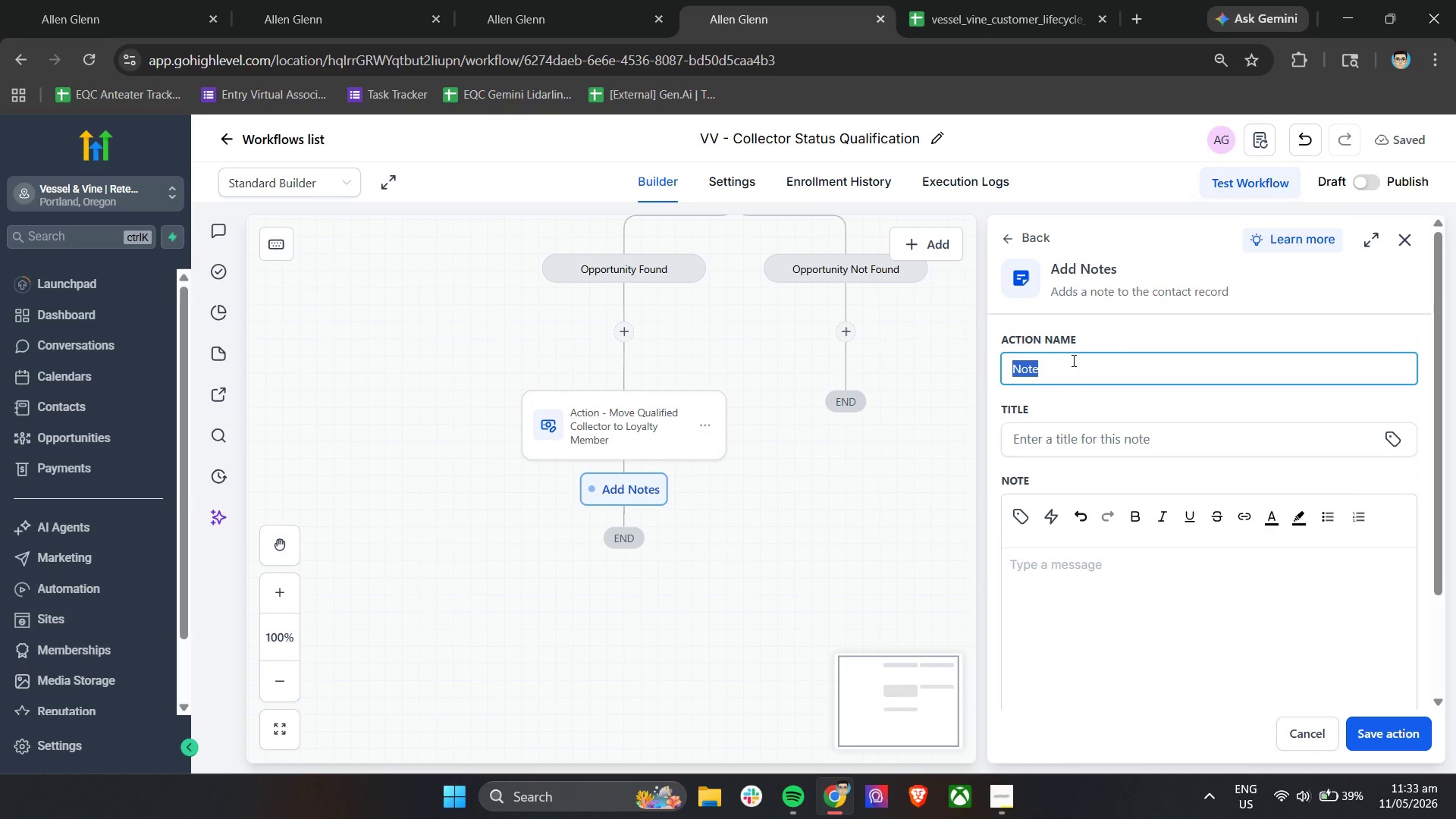 
type(Action - Log Collector Status Activation)
 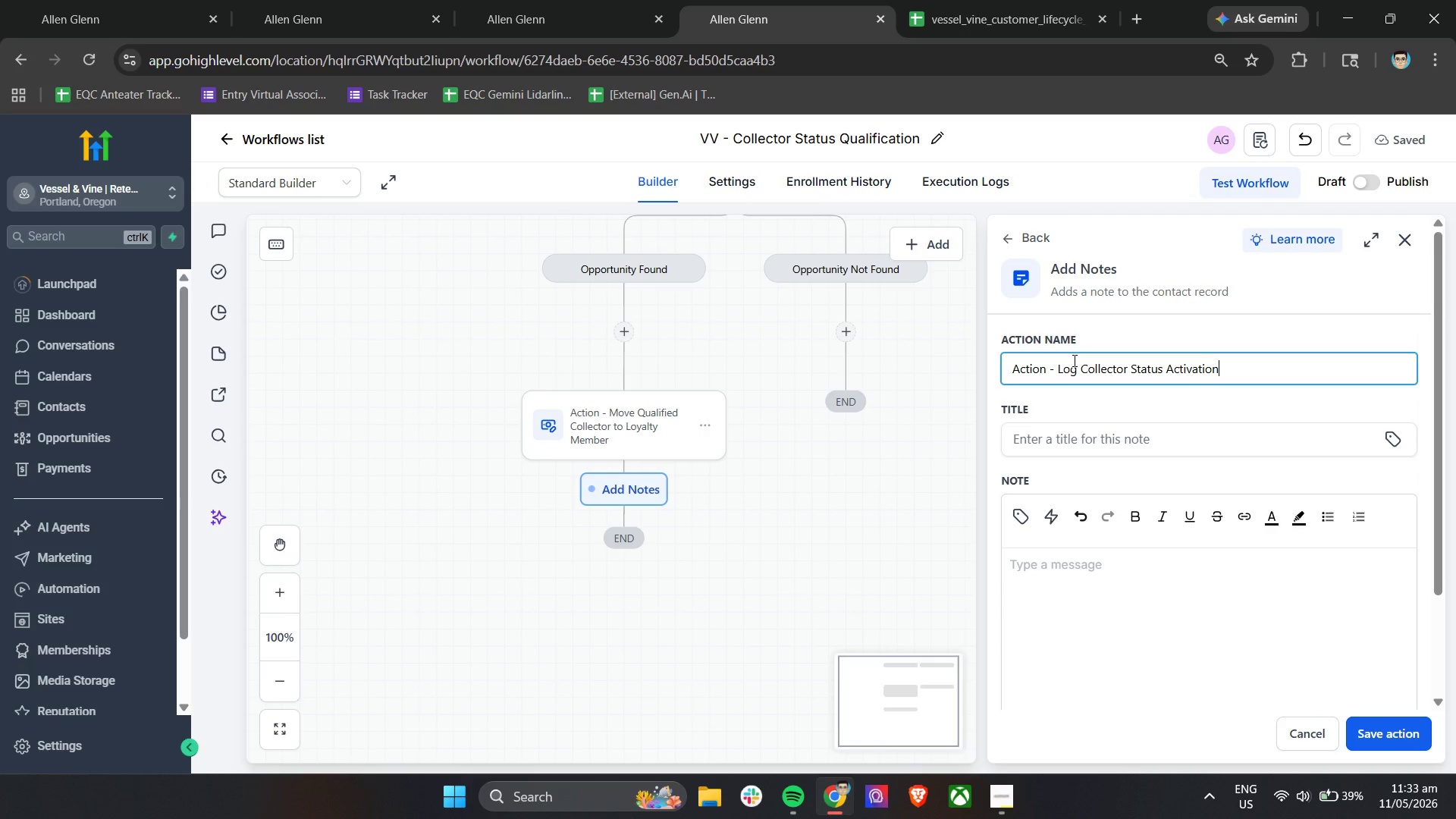 
left_click([1062, 436])
 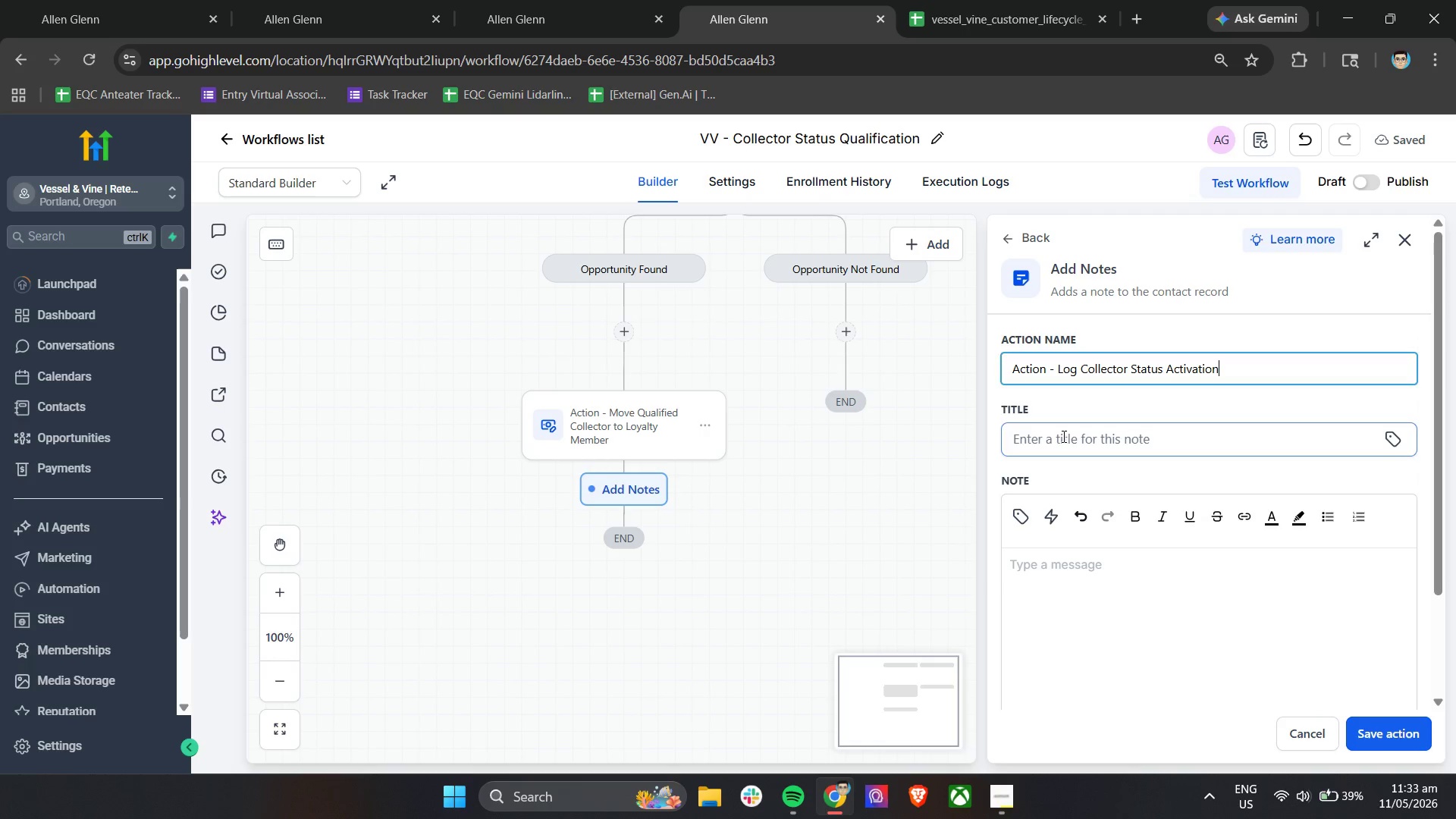 
key(Shift+C)
 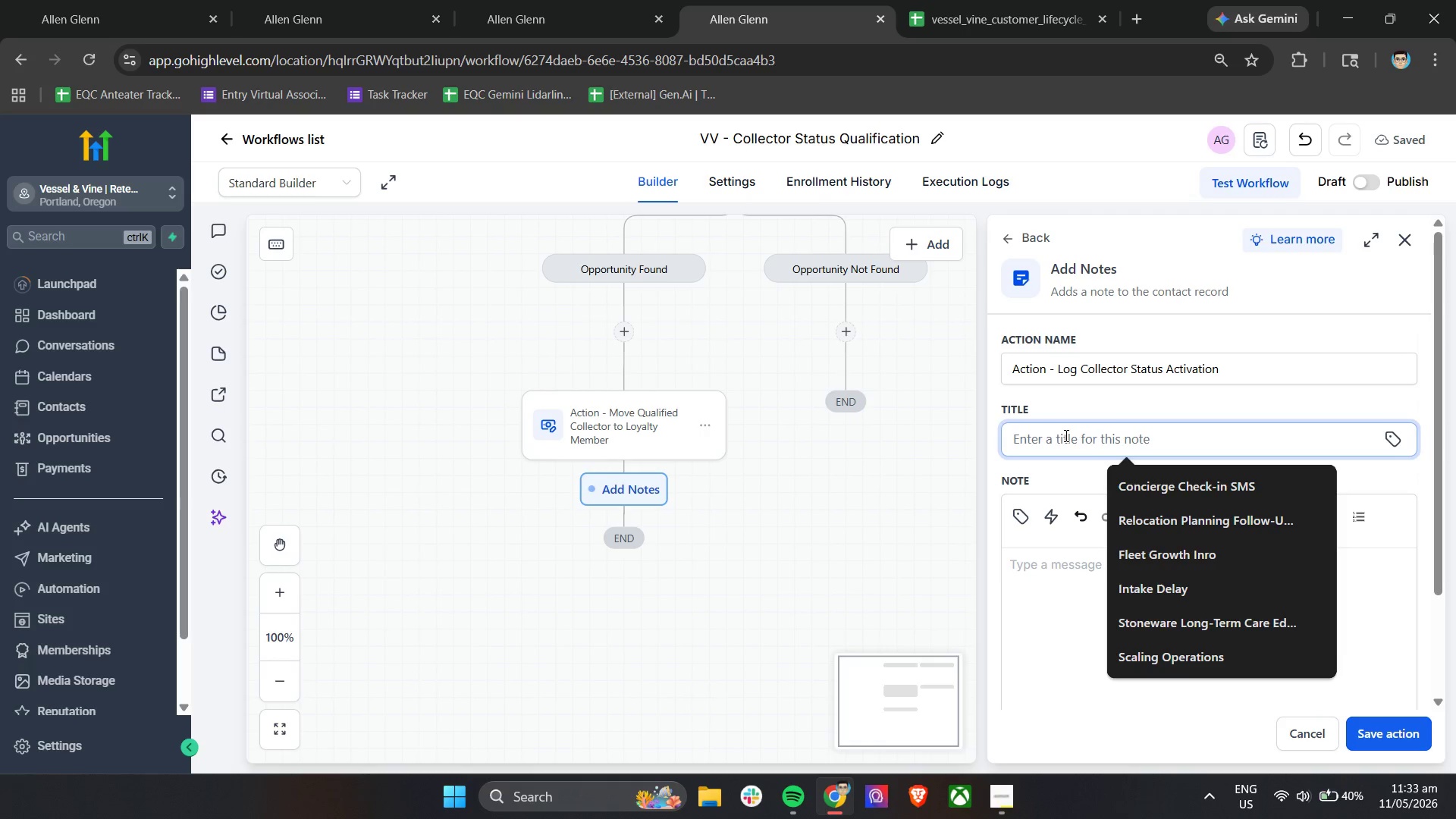 
left_click([1067, 435])
 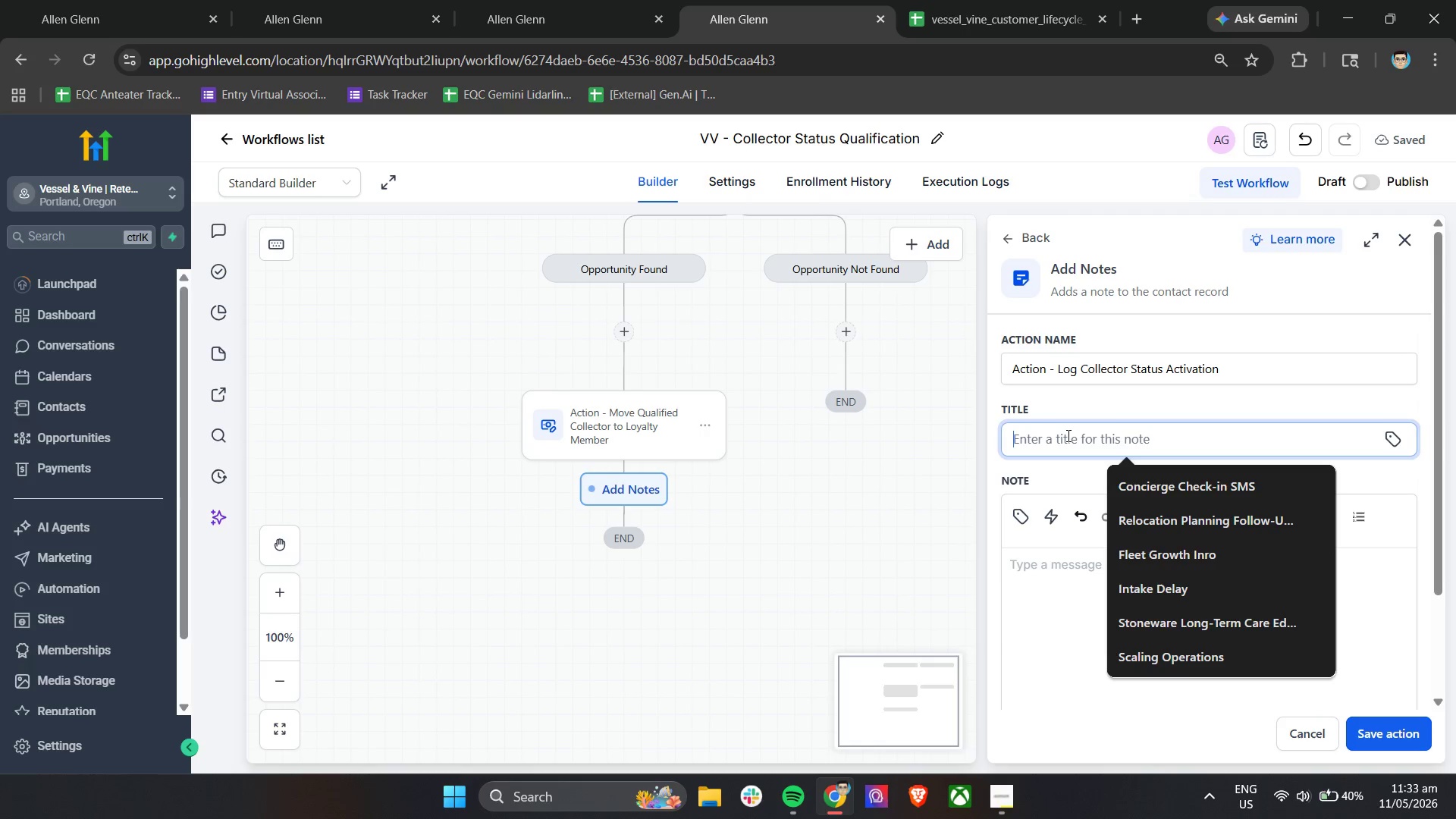 
type(Collector Status Scu)
key(Backspace)
key(Backspace)
type(uccessfully Activated)
 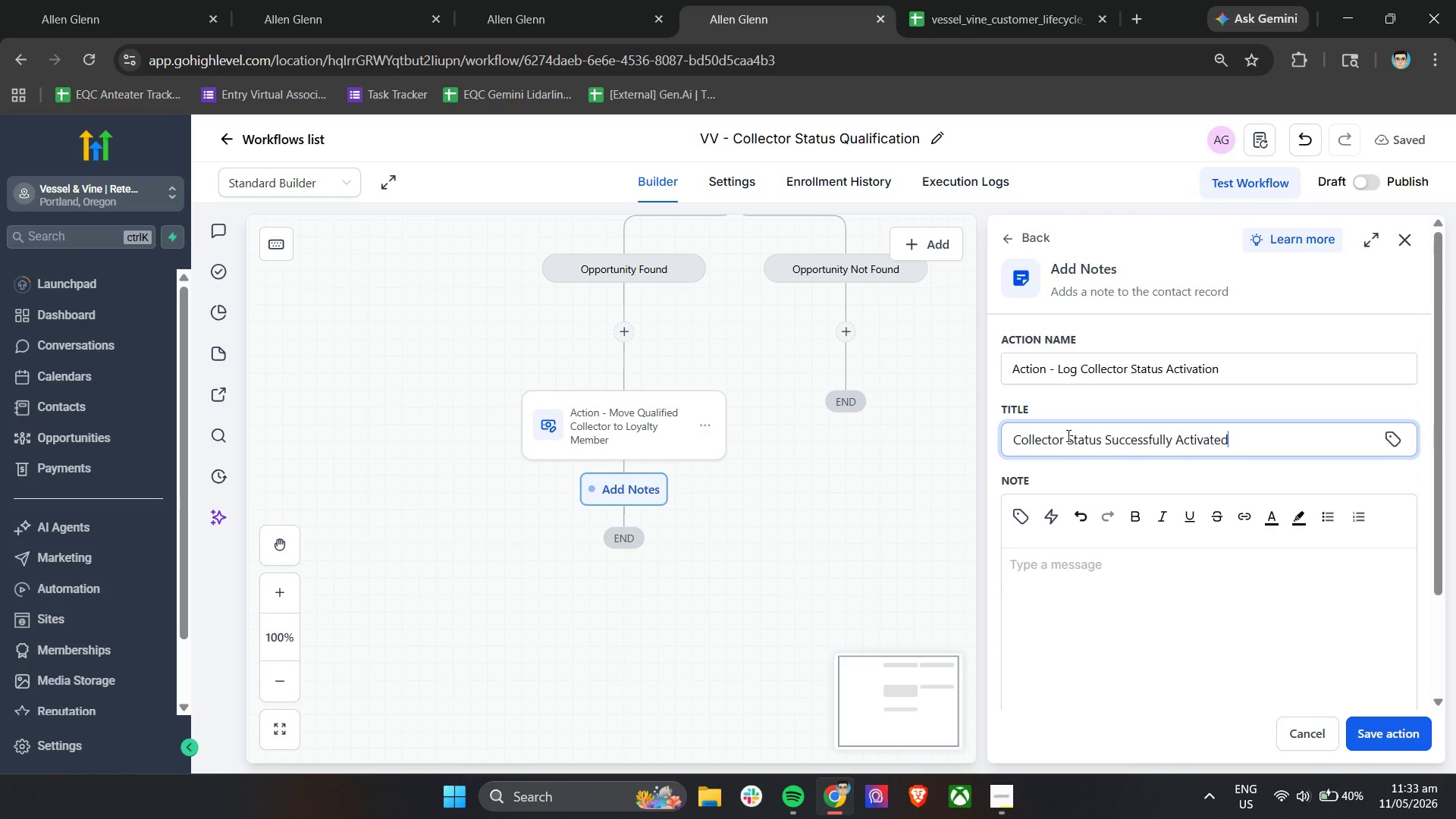 
scroll: coordinate [1067, 435], scroll_direction: down, amount: 2.0
 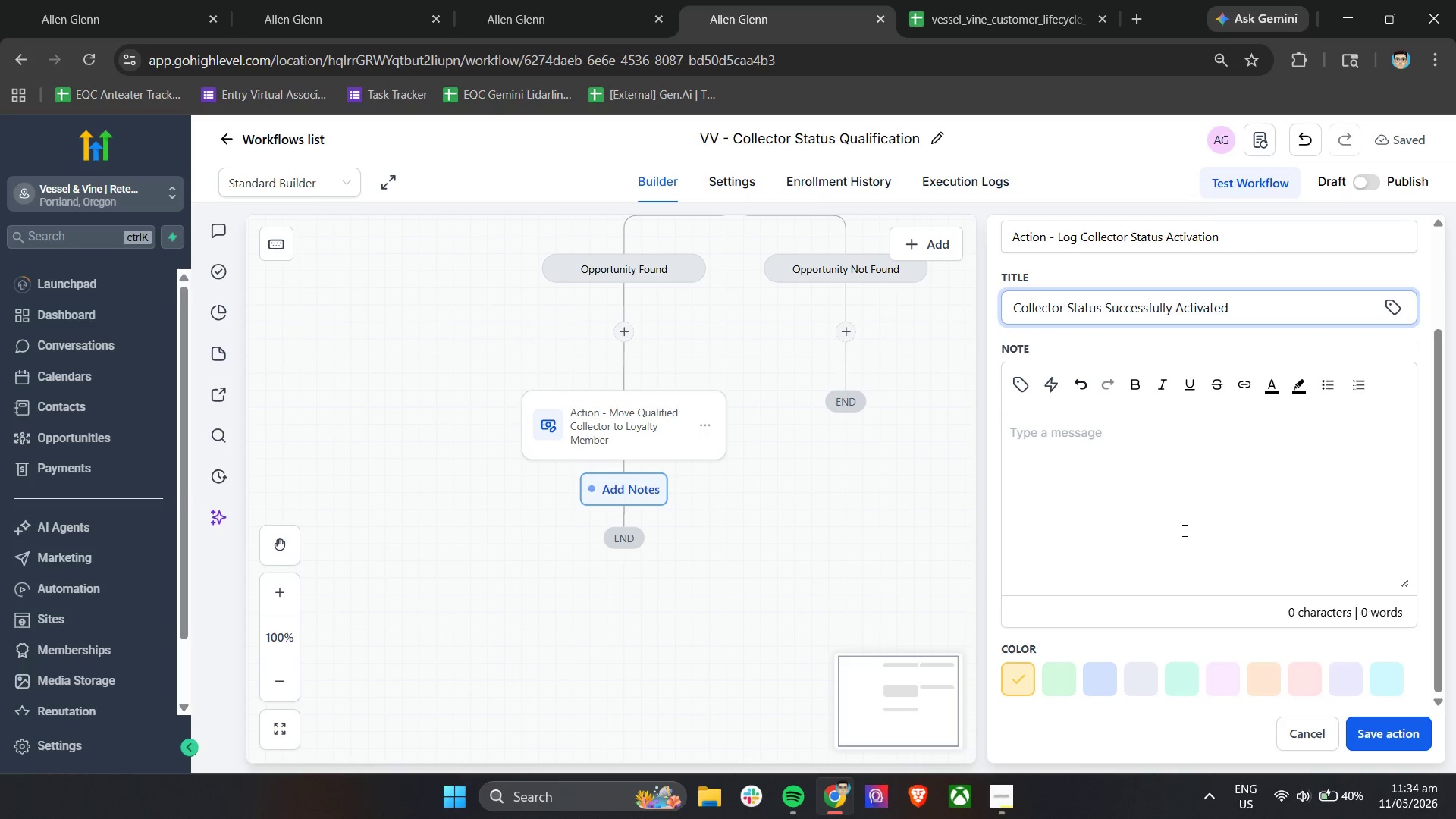 
left_click([1198, 467])
 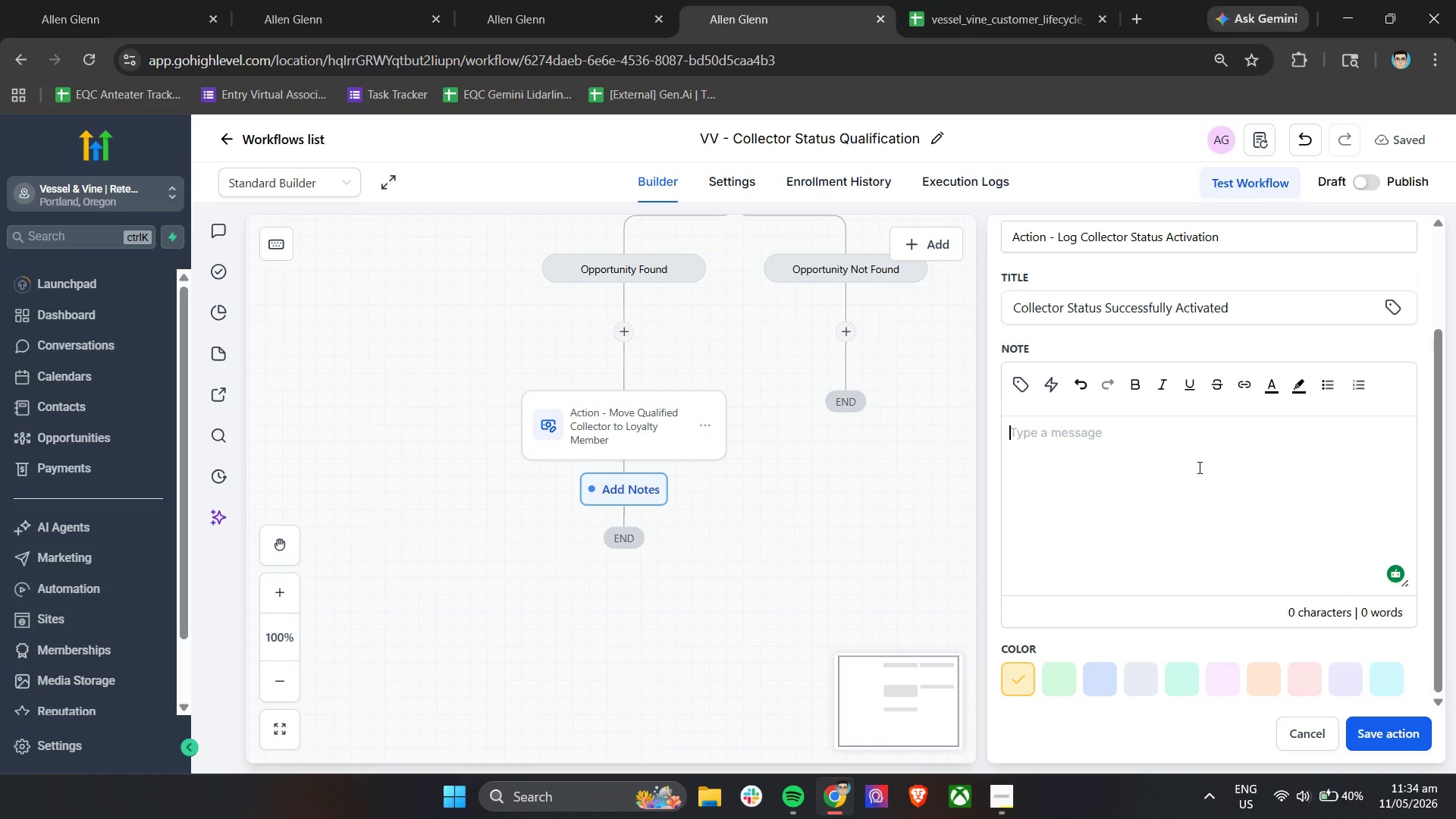 
wait(11.12)
 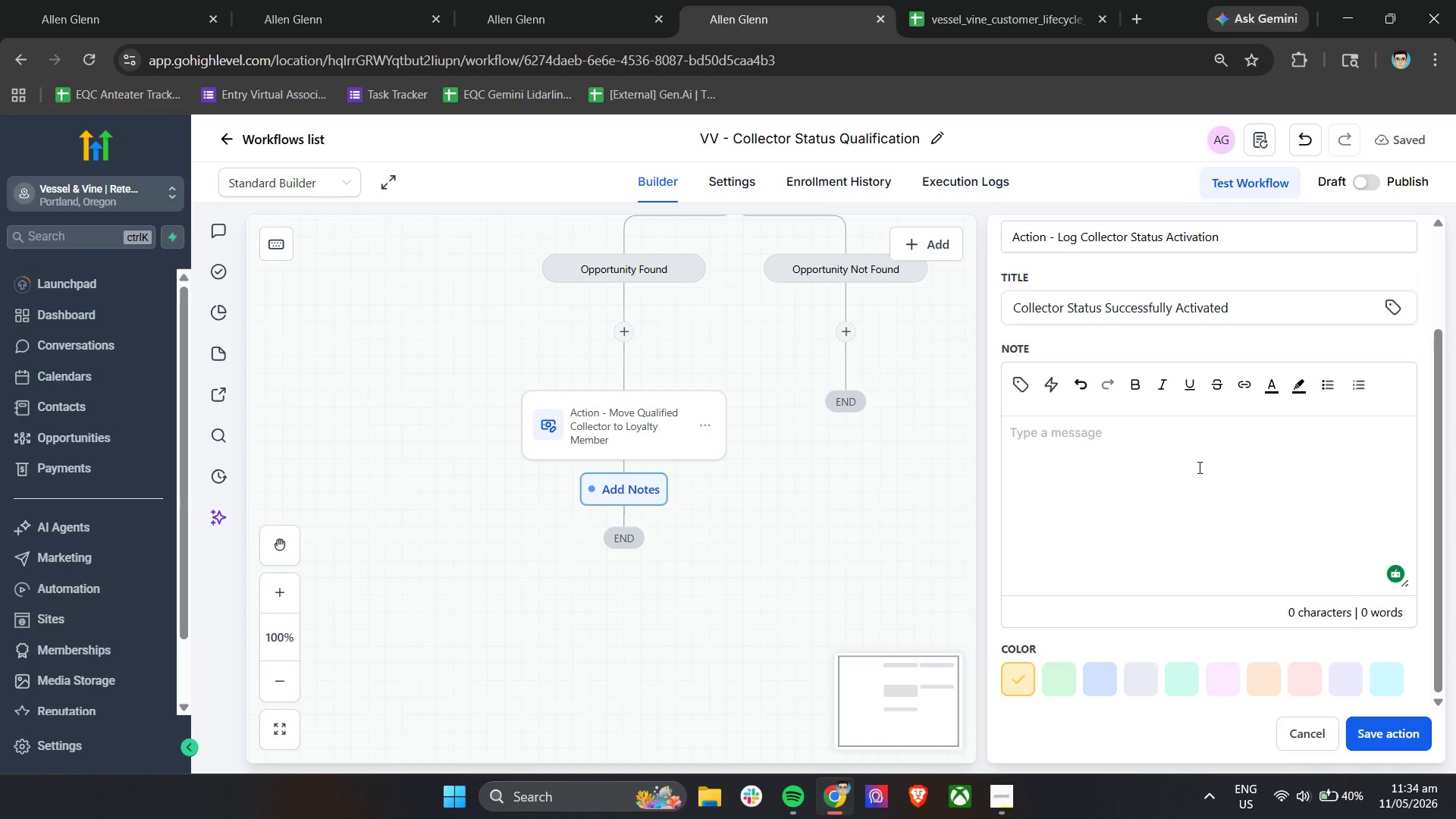 
type(customer qualified for collector)
key(Backspace)
key(Backspace)
key(Backspace)
key(Backspace)
key(Backspace)
key(Backspace)
key(Backspace)
key(Backspace)
type(C)
key(Backspace)
key(Backspace)
type(Collector Sa)
key(Backspace)
type(tatus Baed)
key(Backspace)
key(Backspace)
type(sed on )
 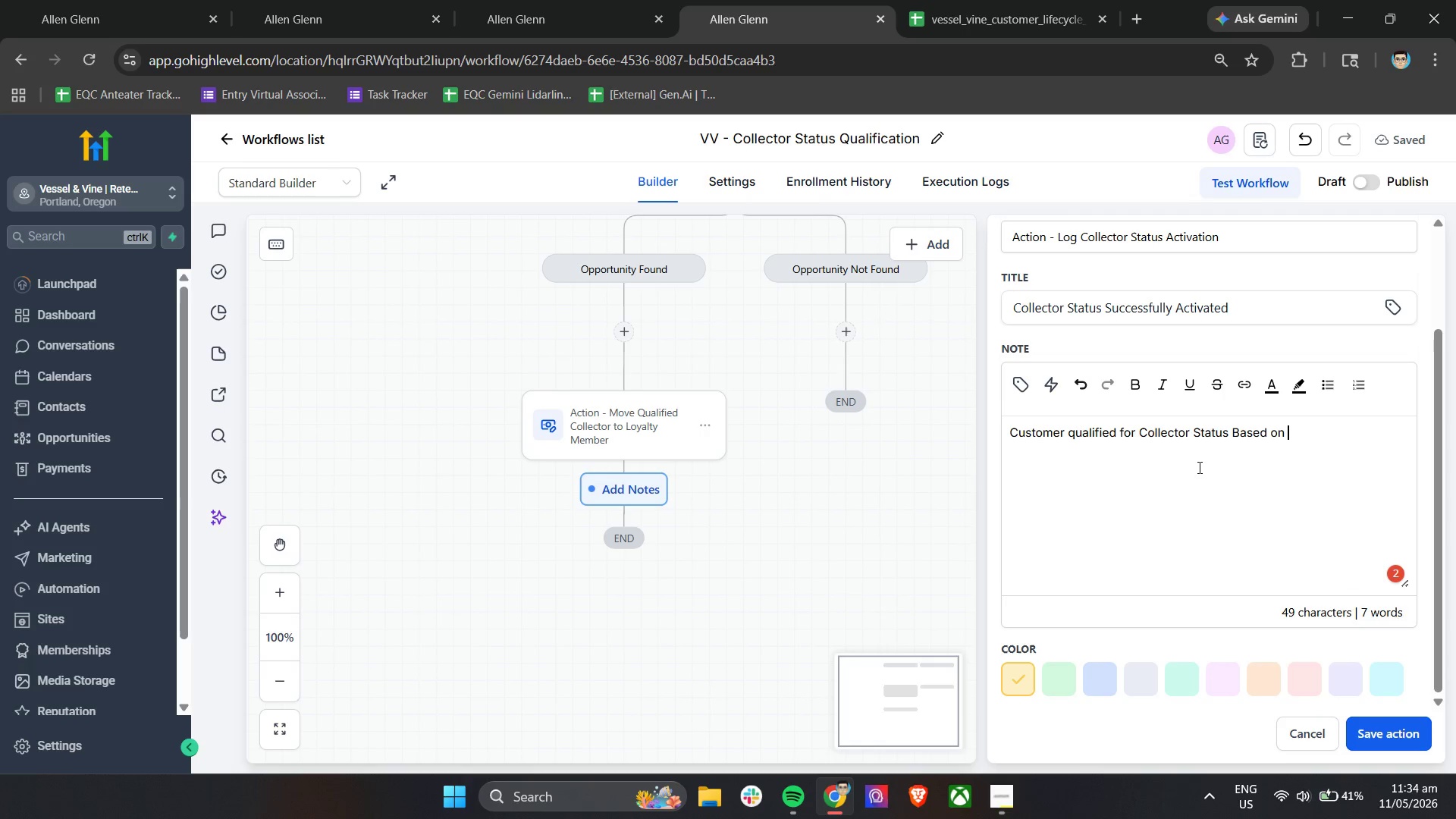 
left_click([1243, 439])
 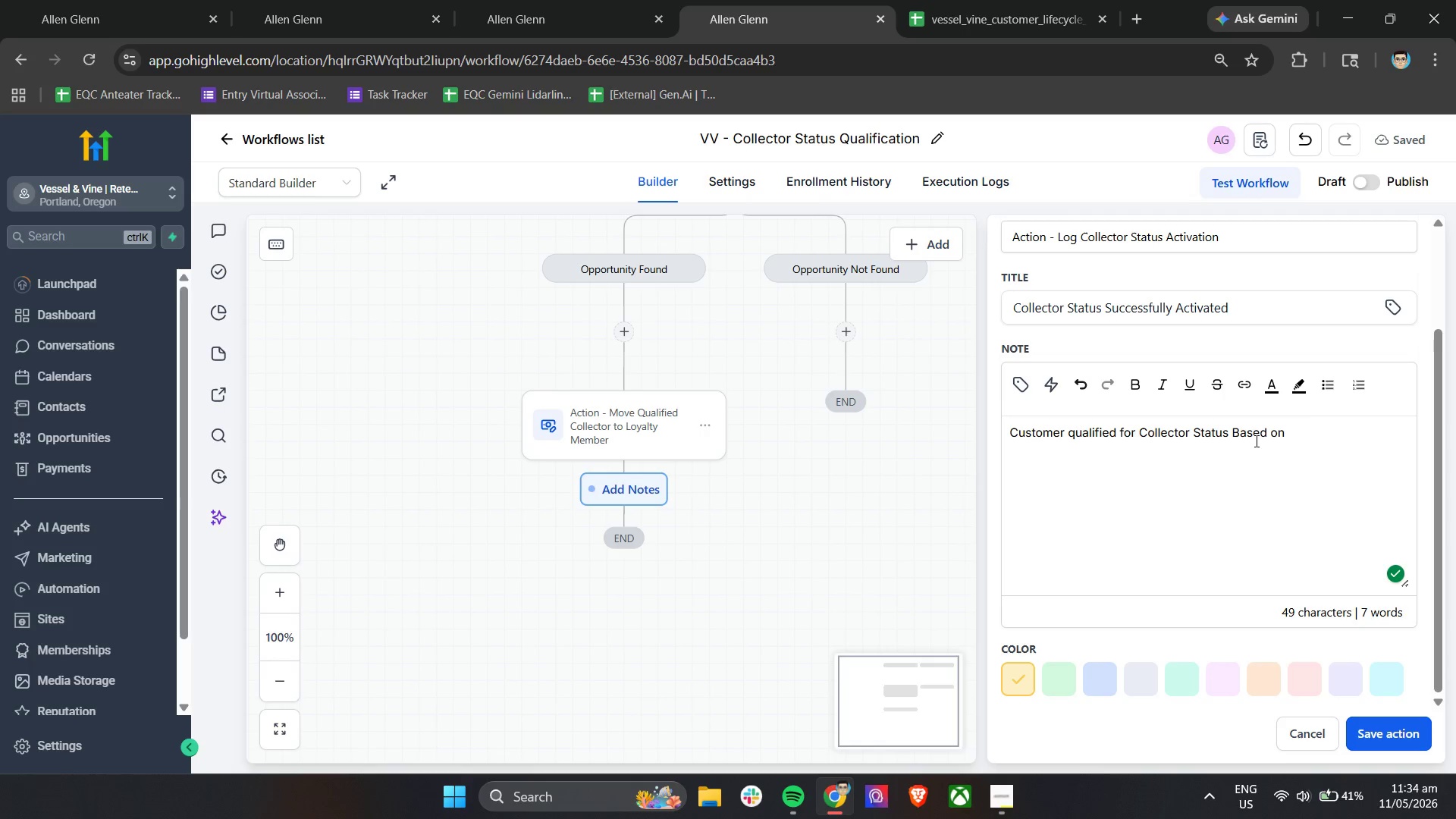 
key(Backspace)
 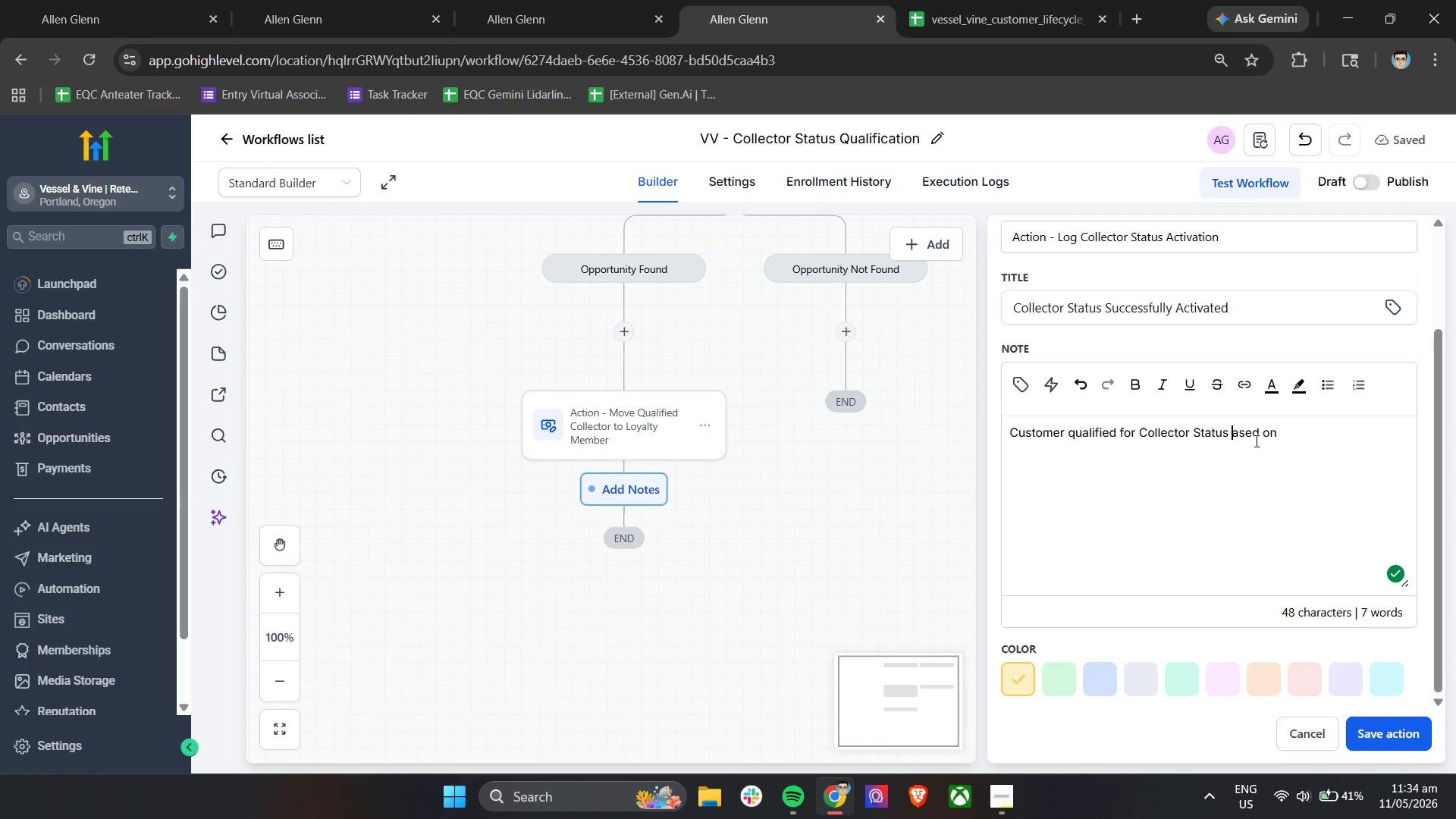 
key(B)
 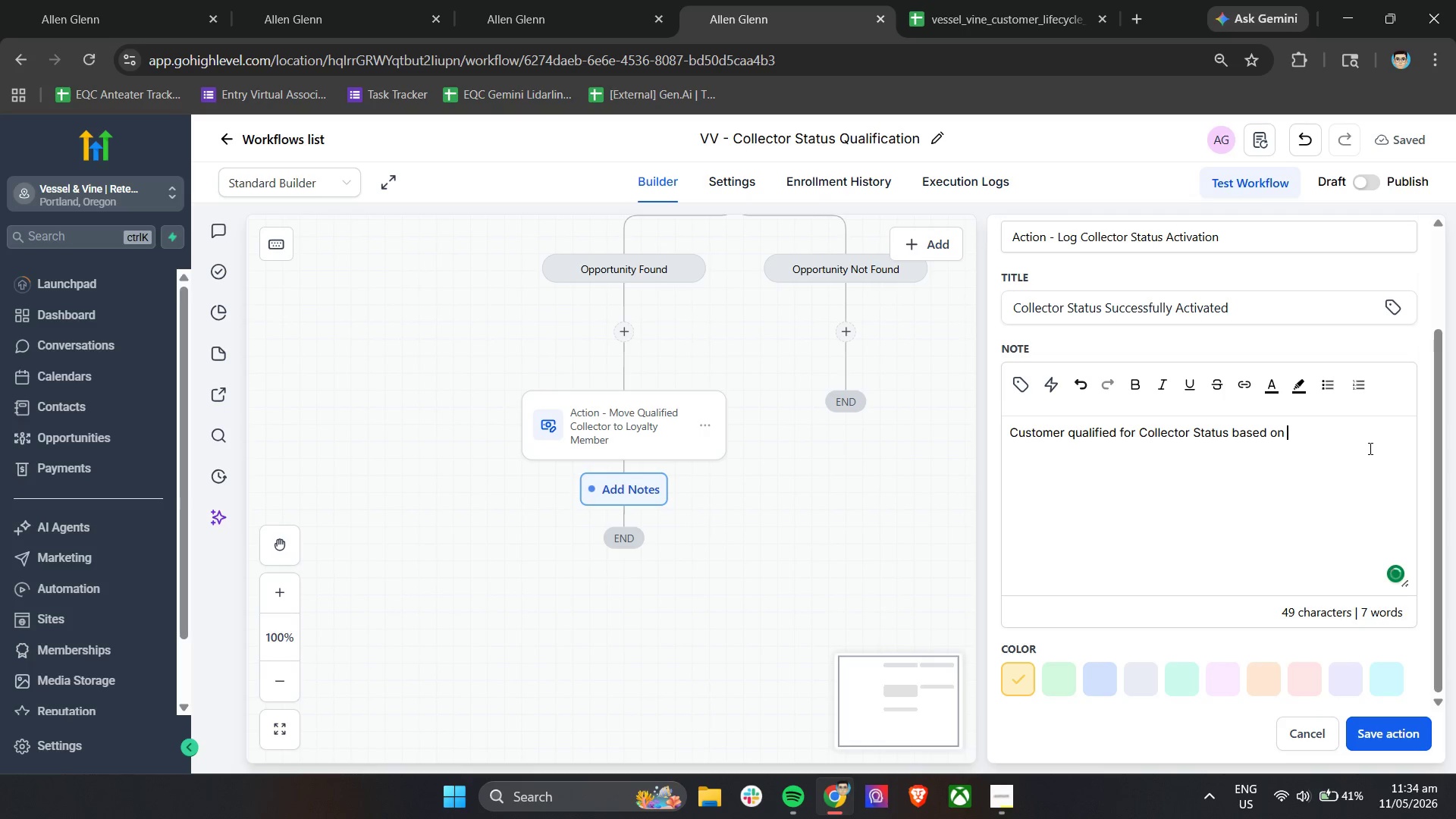 
type(Cu)
key(Backspace)
key(Backspace)
type(cumulative sped)
key(Backspace)
type(nd/)
key(Backspace)
key(Backspace)
type(d and )
key(Backspace)
type(/or repeat purchase behavior. Loyalty-o)
key(Backspace)
type(focused retention and premium engagement initiatives are ow prioritized)
 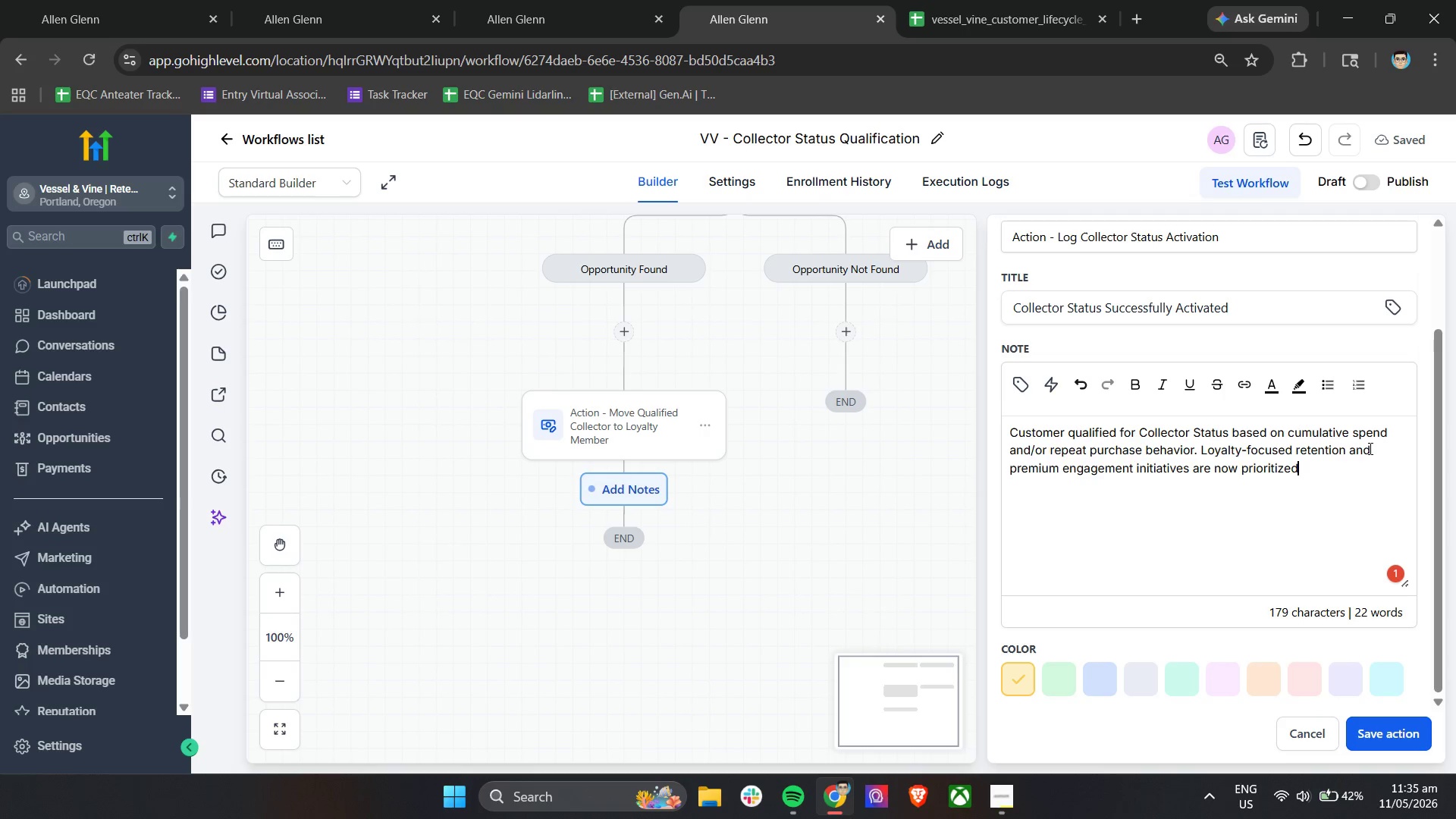 
key(Period)
 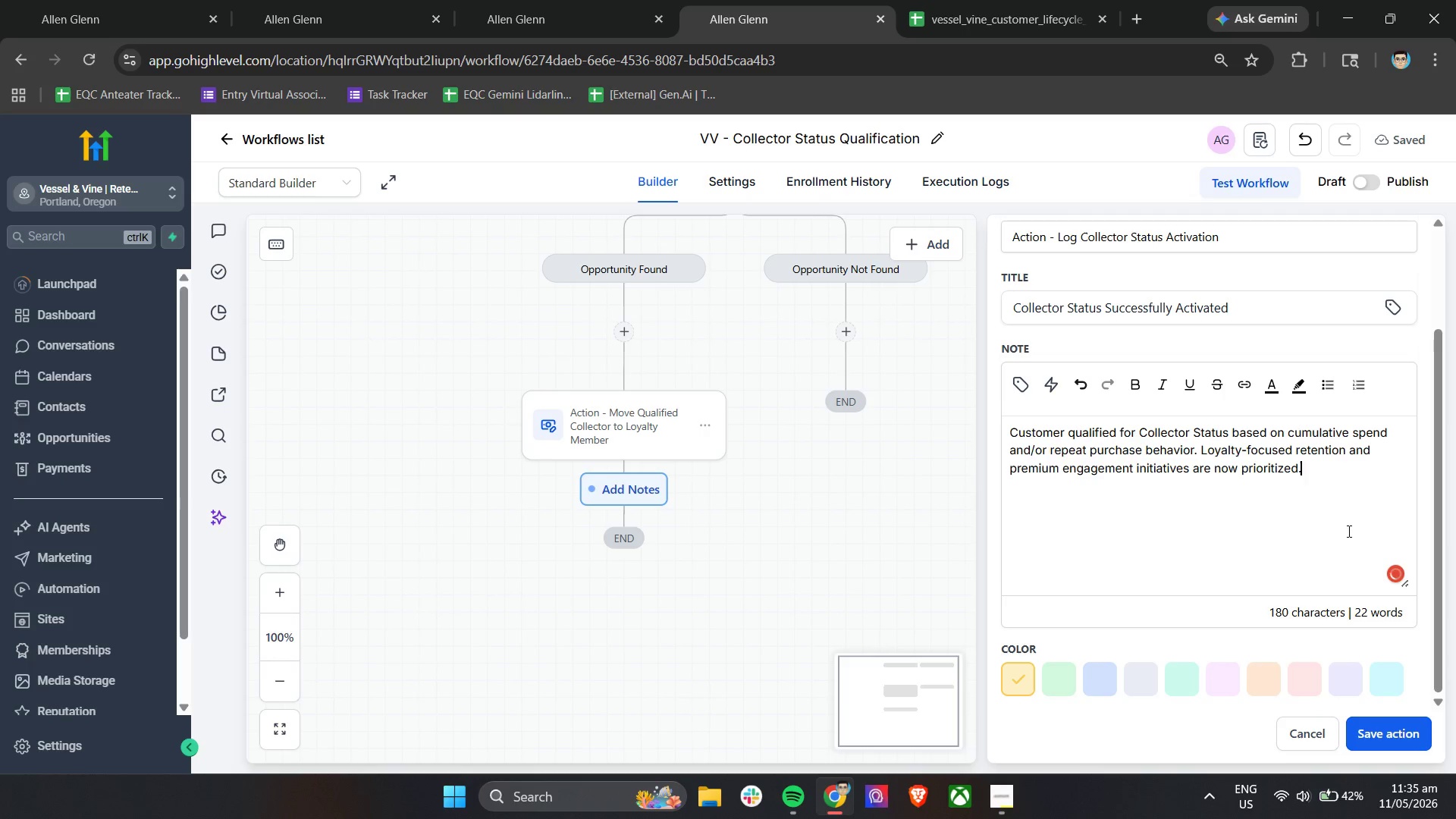 
left_click([1394, 573])
 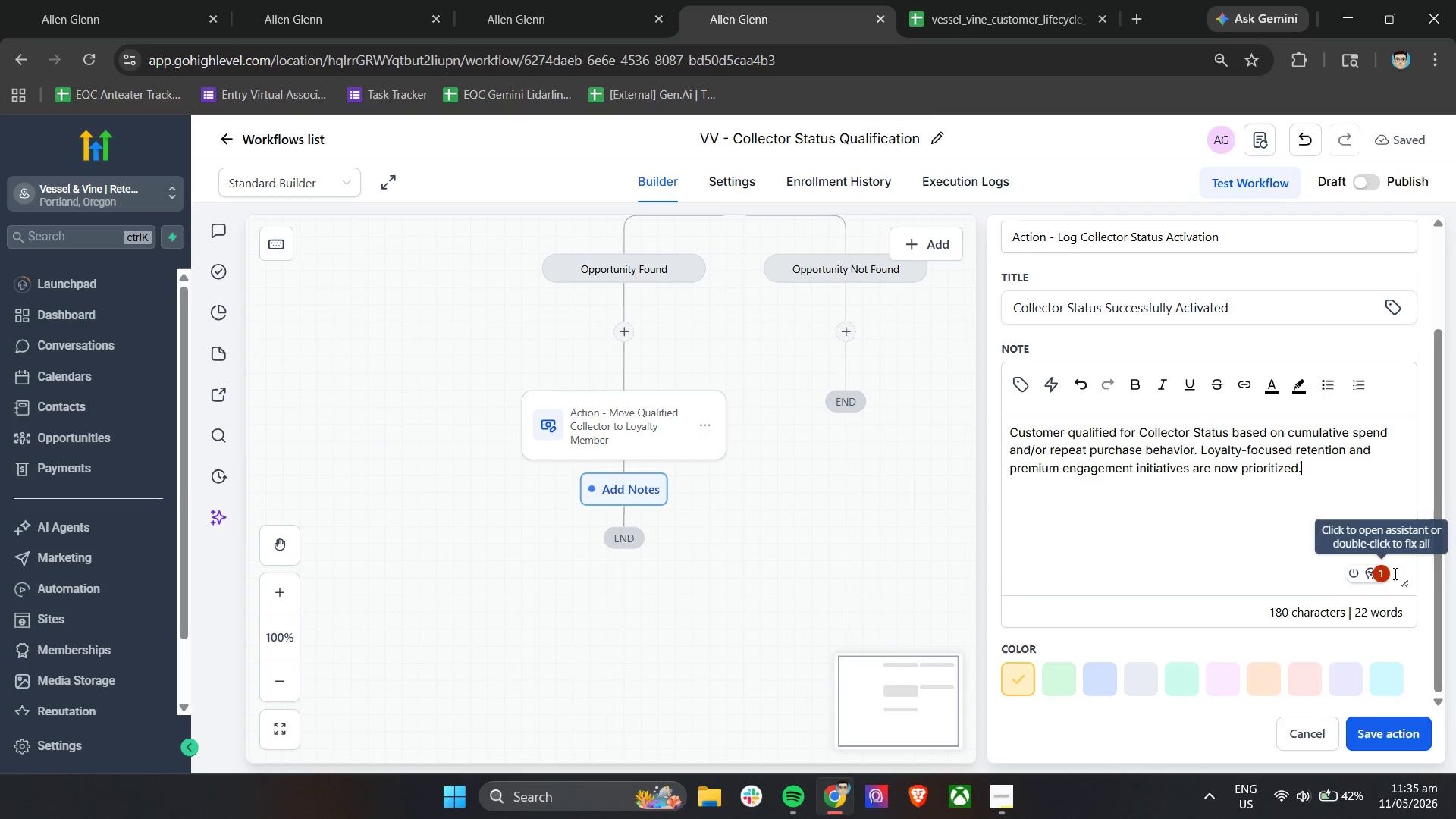 
left_click([1394, 573])
 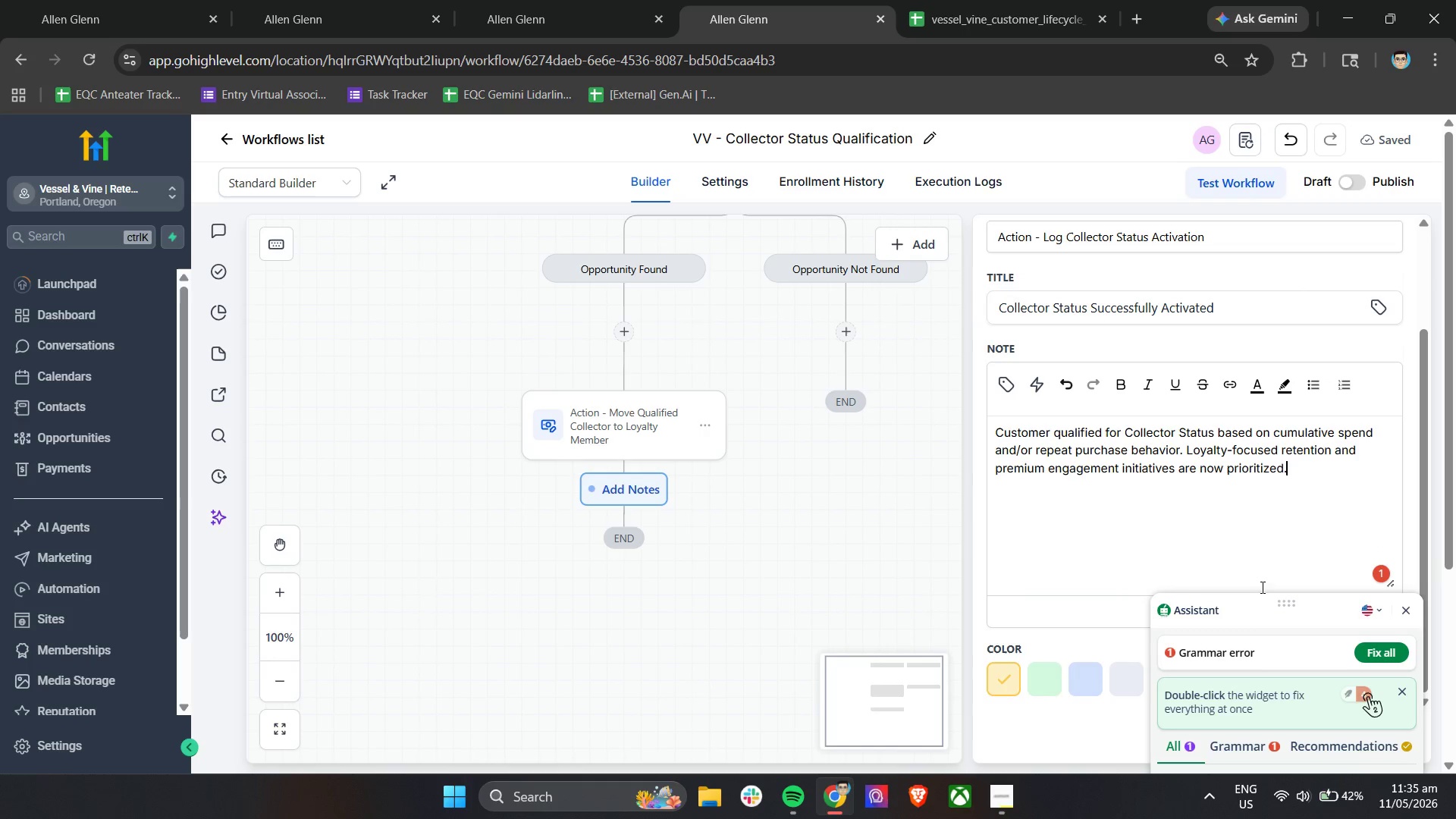 
scroll: coordinate [1329, 623], scroll_direction: down, amount: 3.0
 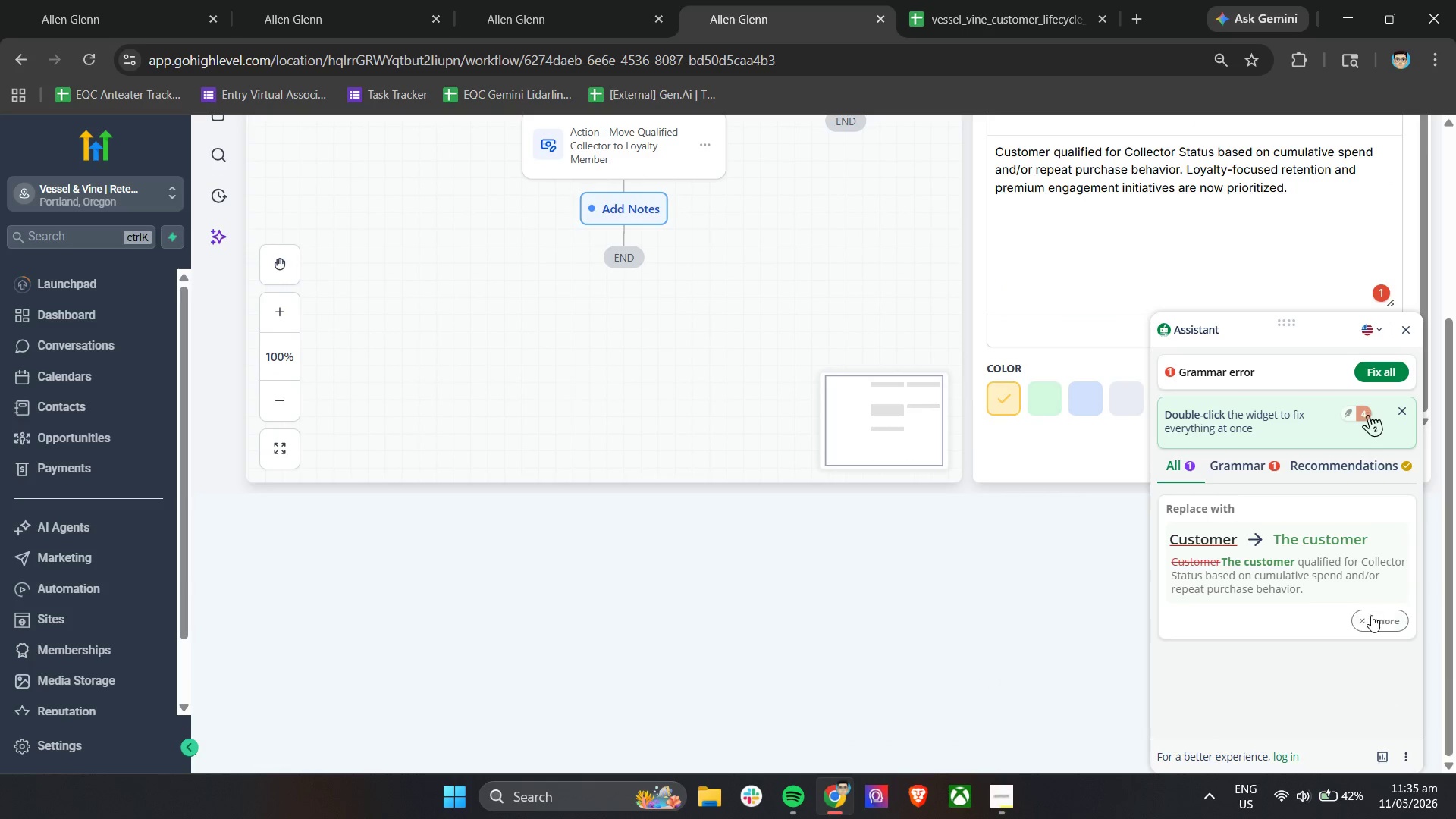 
left_click([1373, 619])
 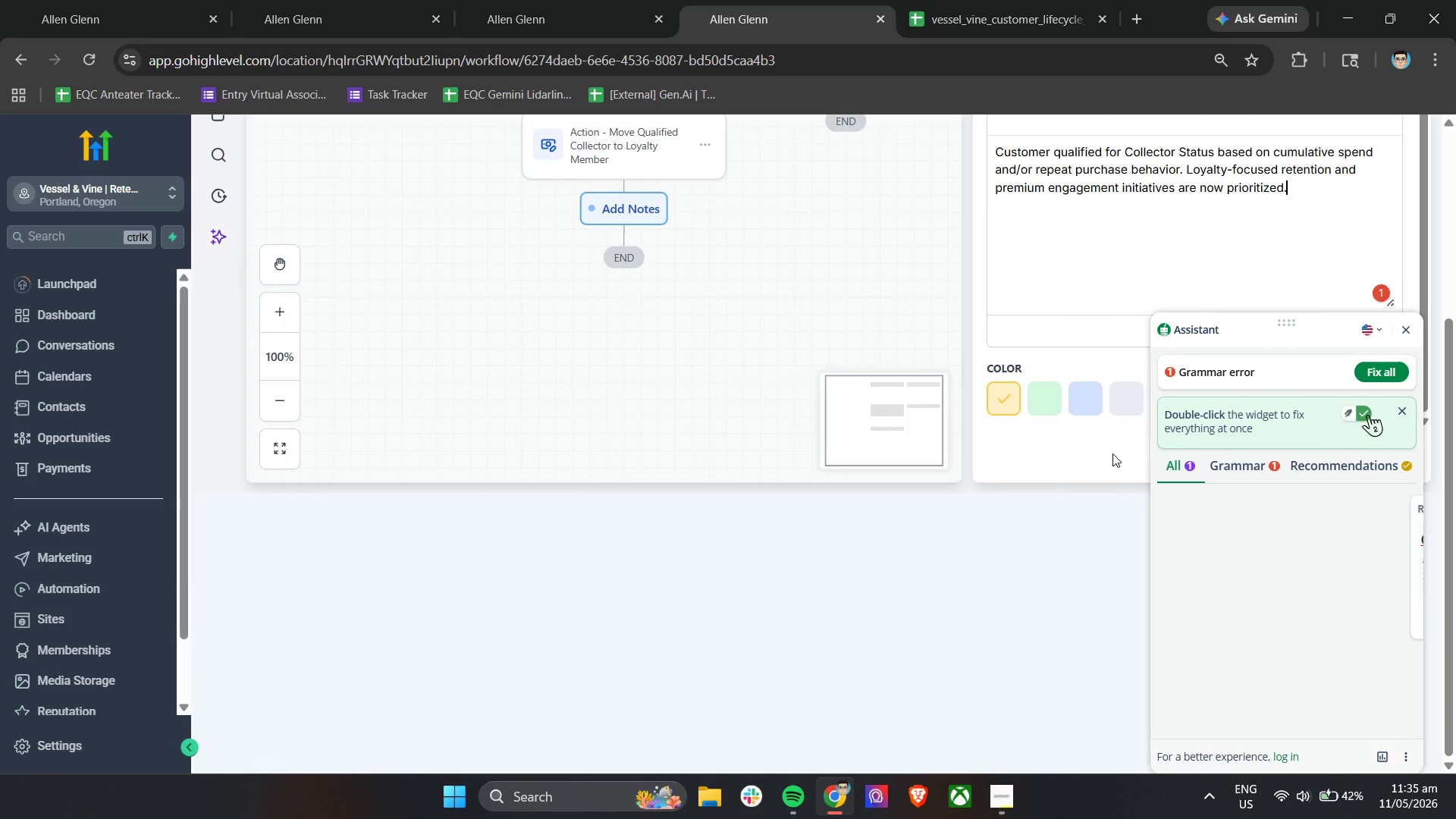 
scroll: coordinate [1103, 445], scroll_direction: up, amount: 3.0
 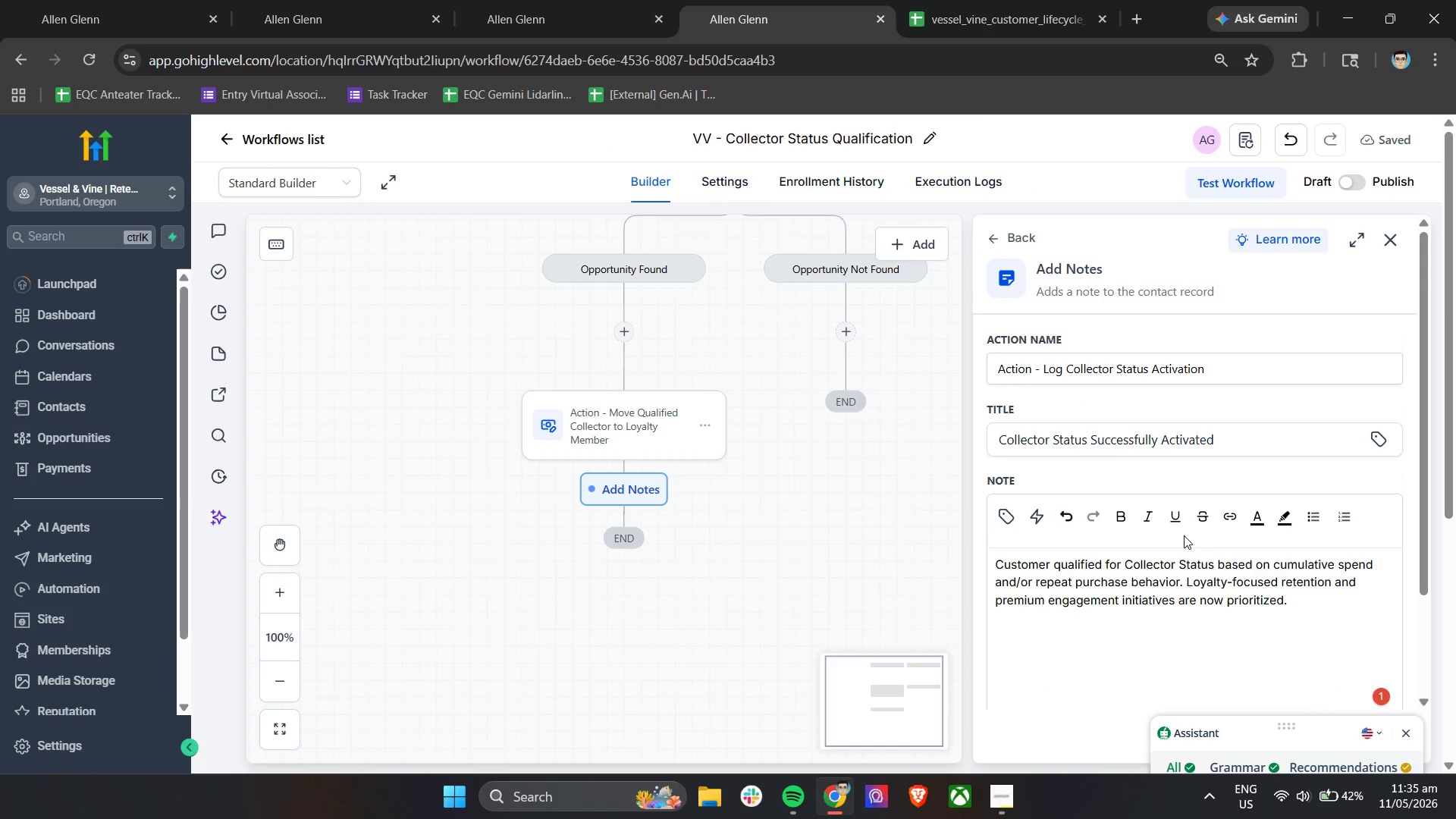 
scroll: coordinate [1309, 586], scroll_direction: down, amount: 4.0
 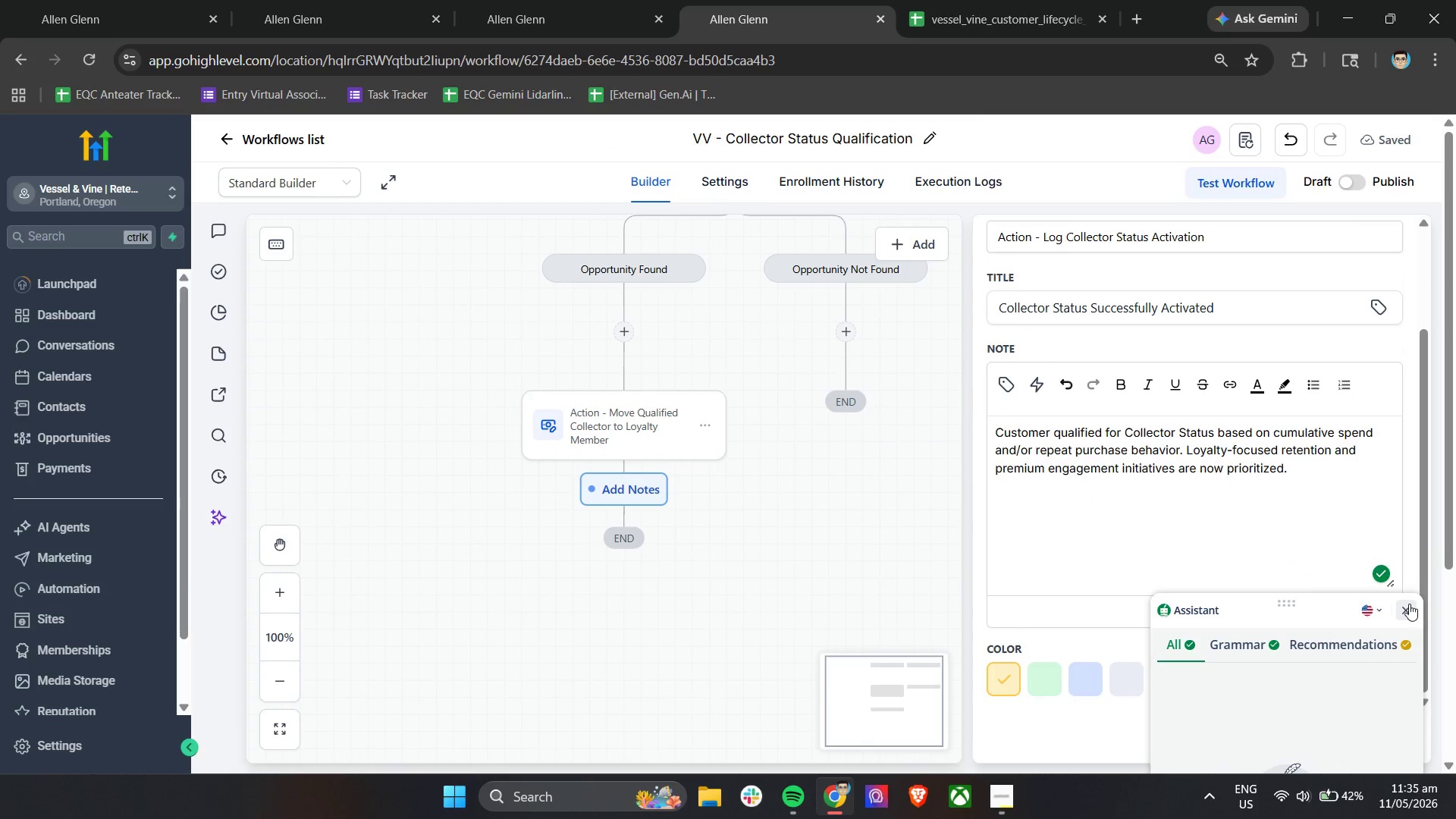 
left_click([1408, 607])
 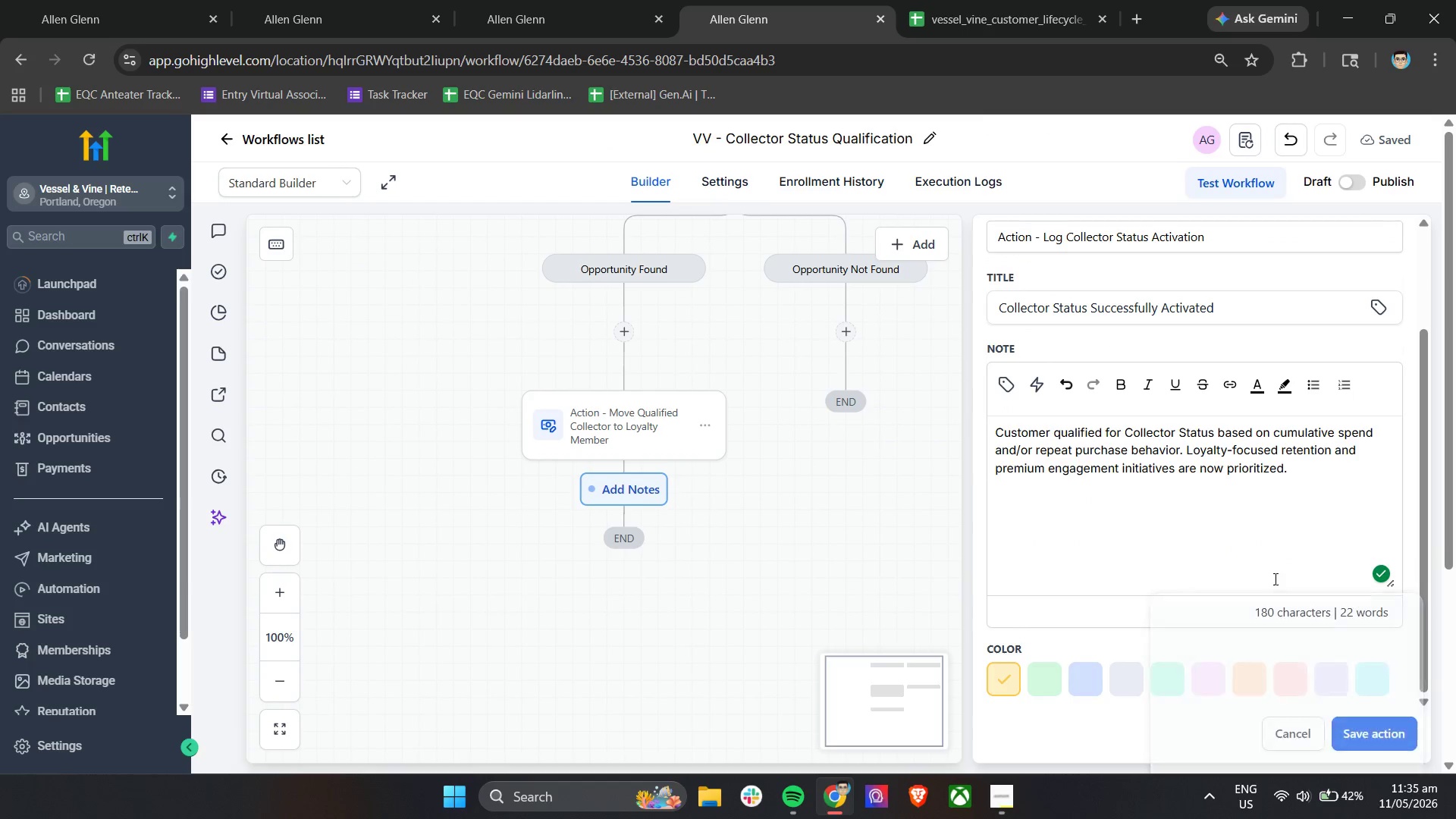 
scroll: coordinate [1269, 601], scroll_direction: down, amount: 2.0
 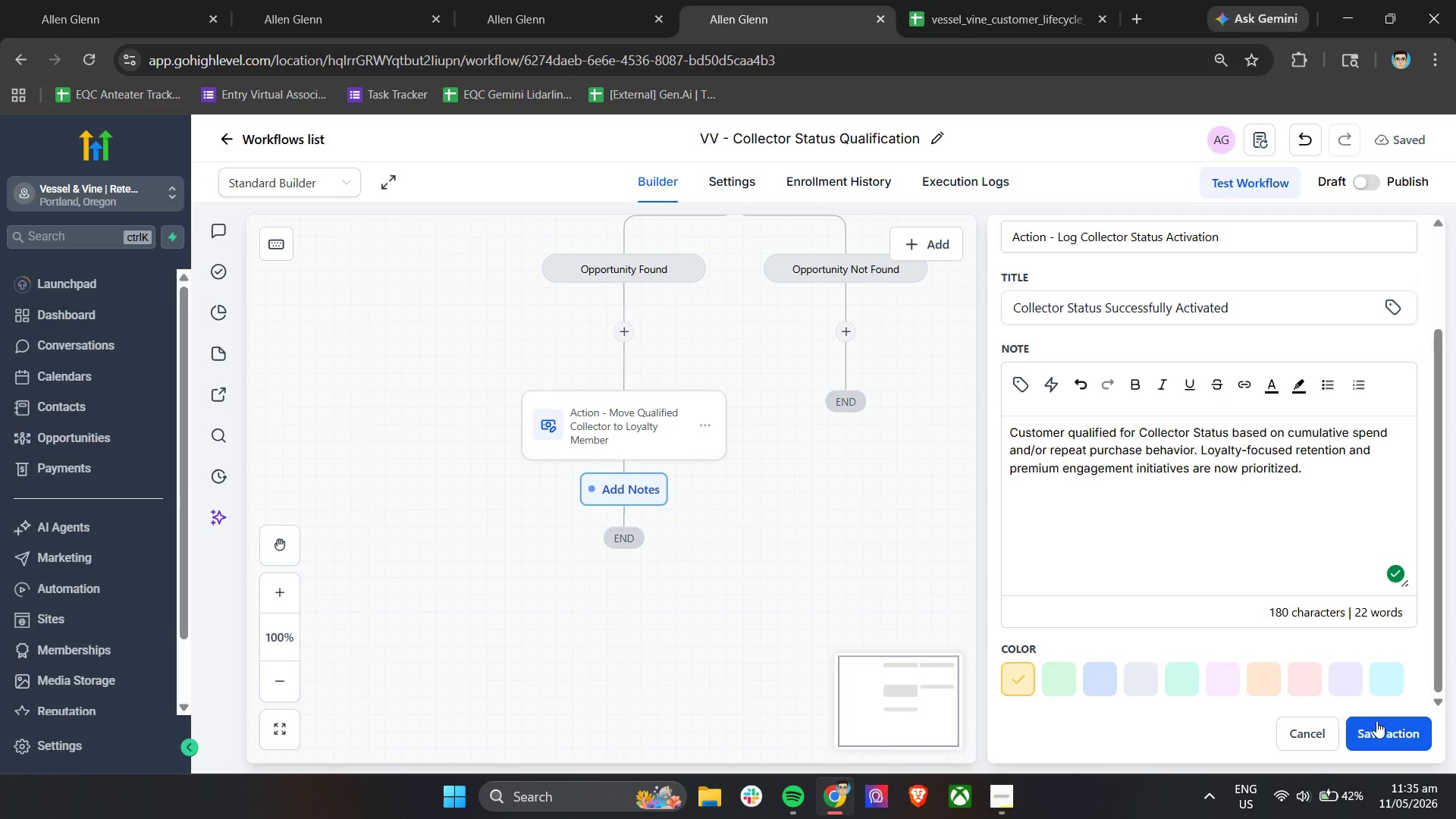 
left_click([1385, 732])
 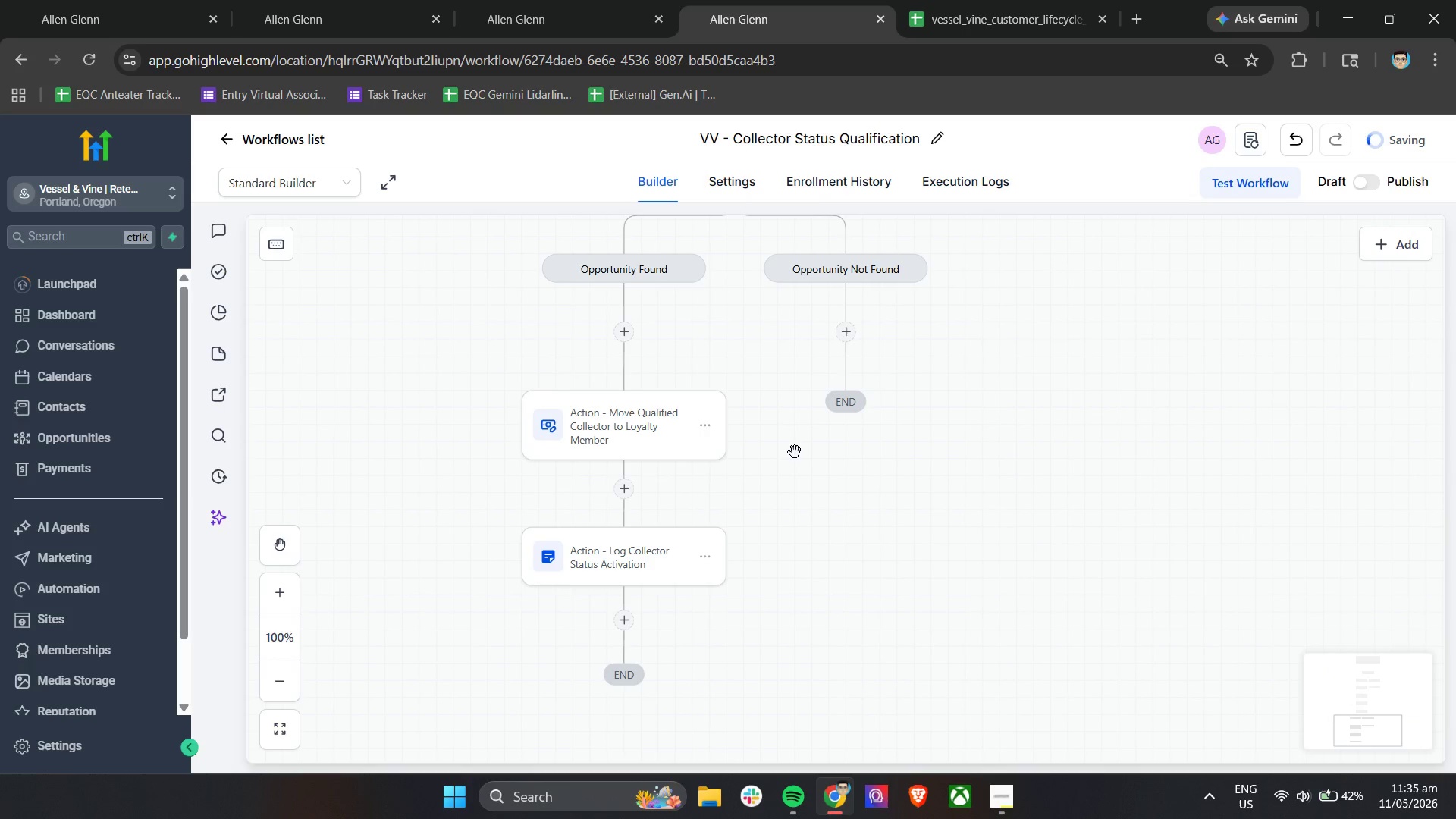 
scroll: coordinate [793, 451], scroll_direction: down, amount: 2.0
 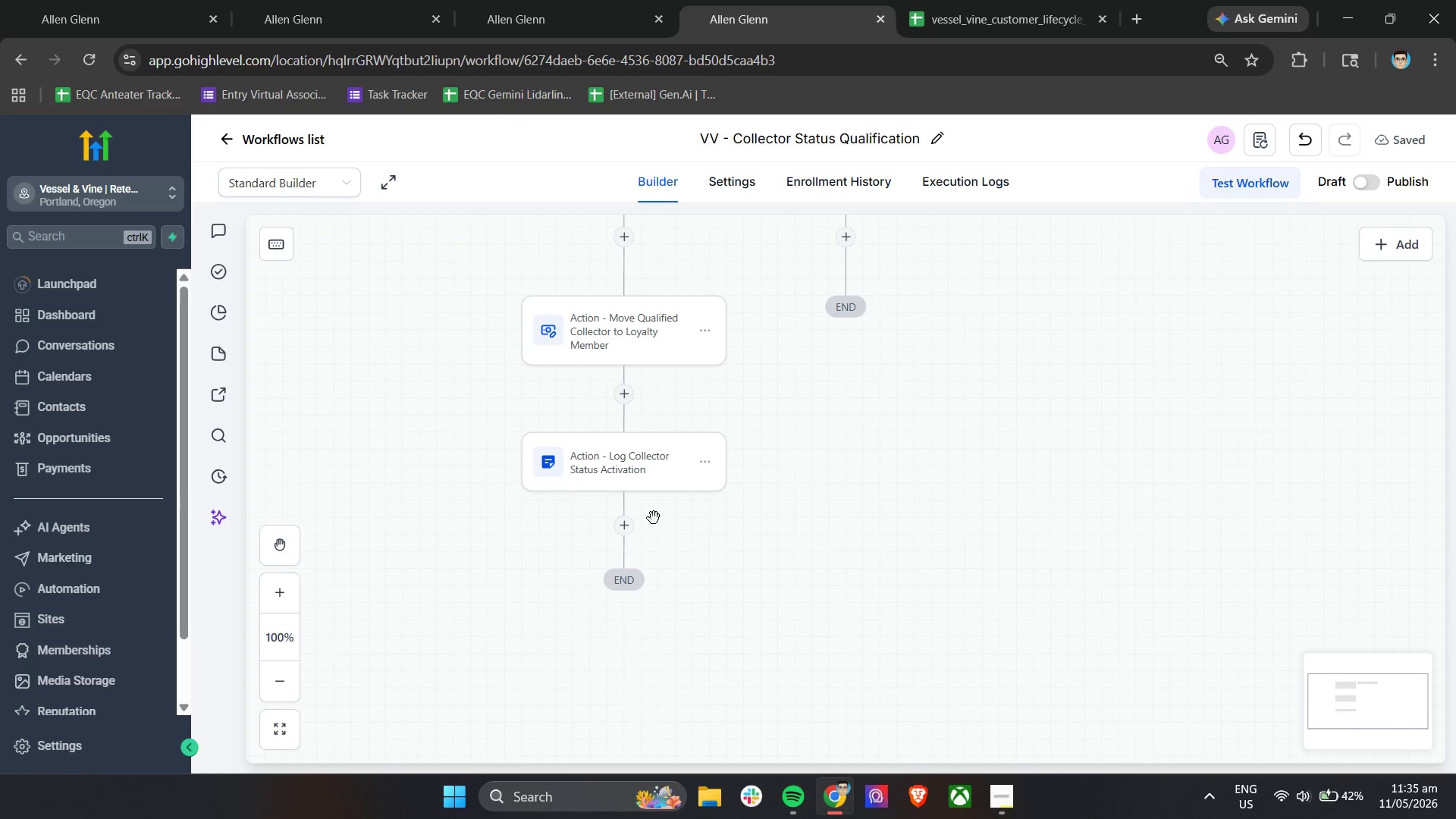 
left_click([625, 523])
 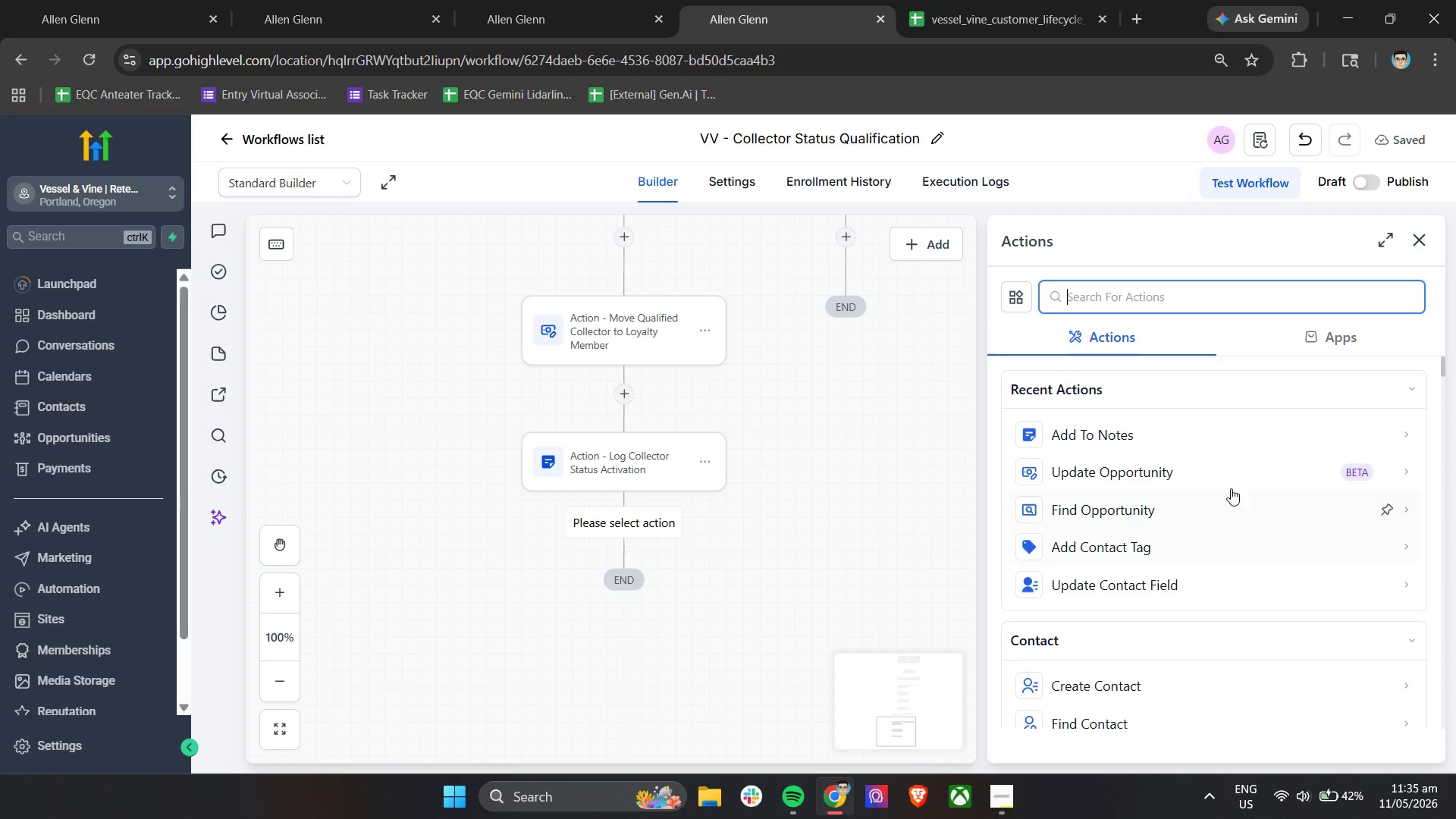 
scroll: coordinate [1227, 475], scroll_direction: down, amount: 6.0
 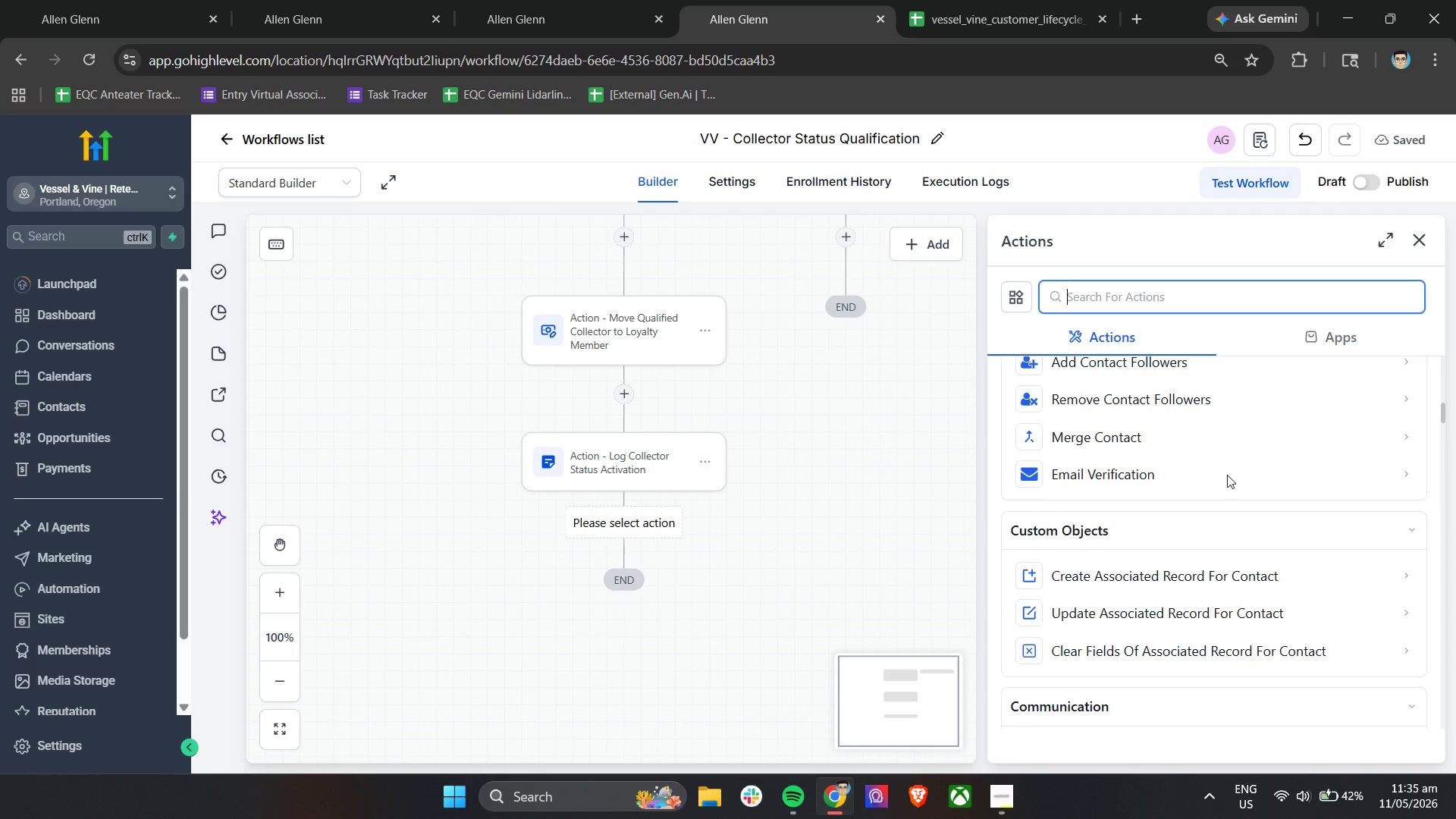 
scroll: coordinate [1227, 475], scroll_direction: down, amount: 3.0
 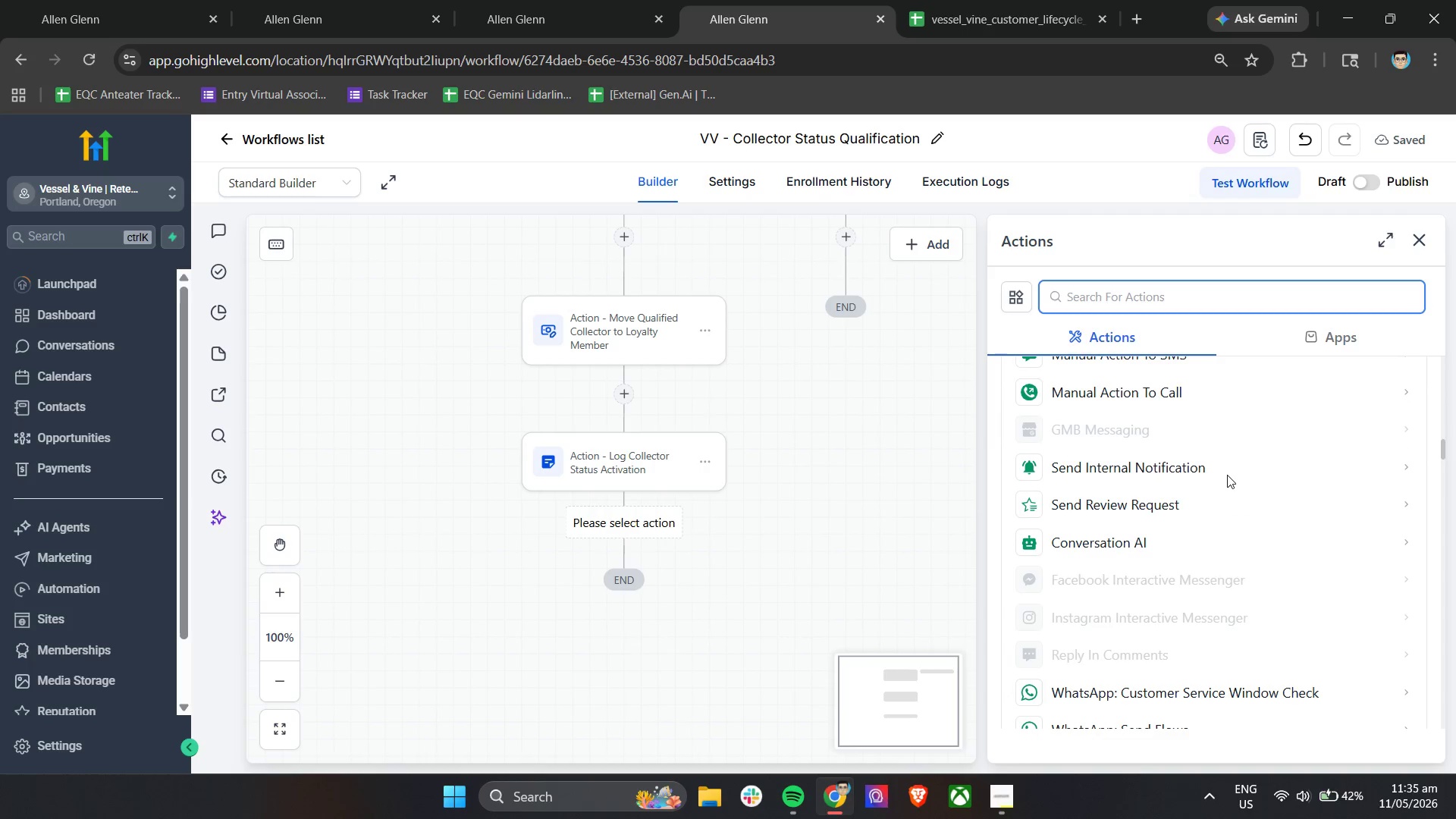 
scroll: coordinate [1232, 475], scroll_direction: up, amount: 3.0
 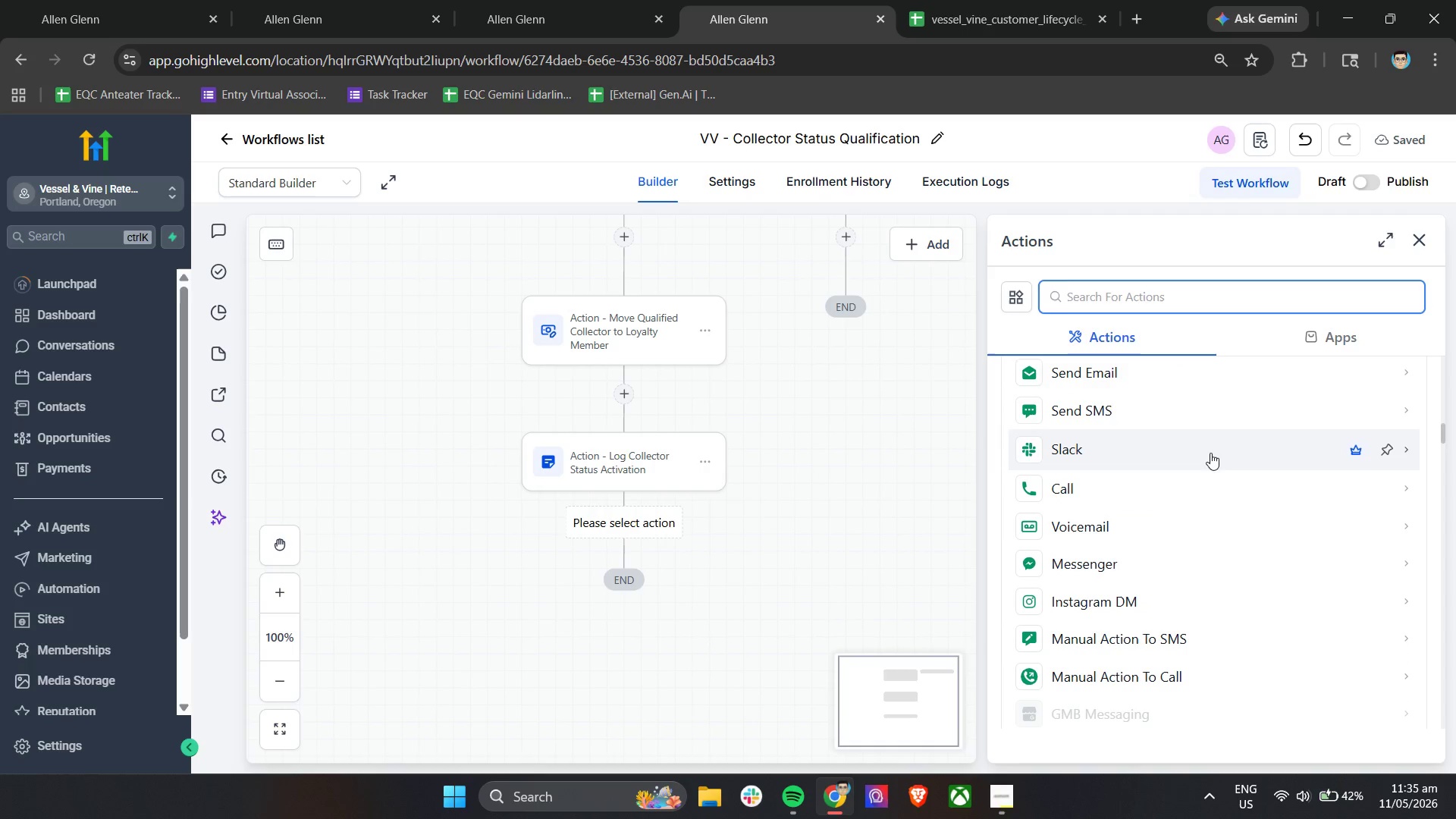 
type(smart)
 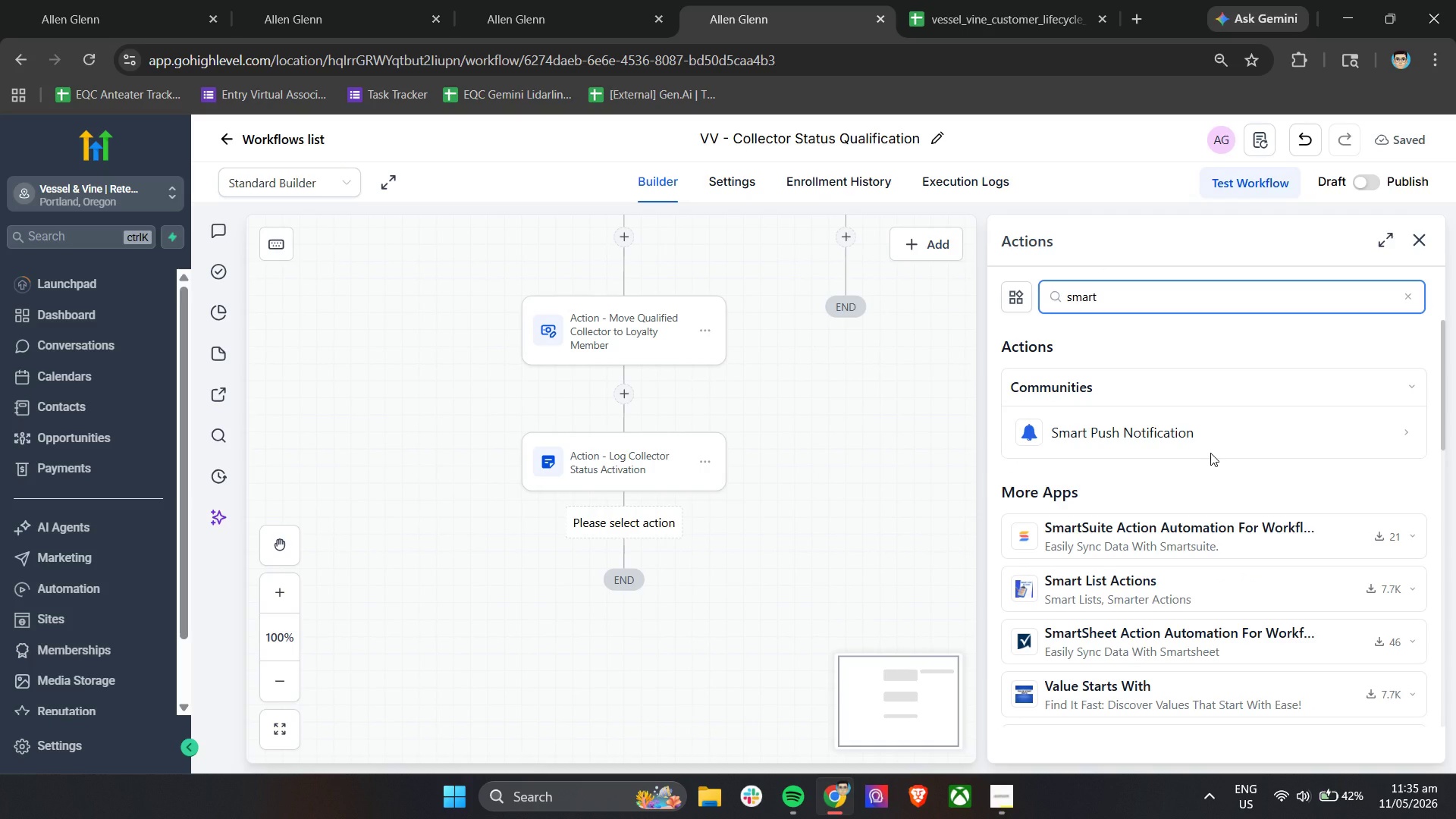 
wait(5.22)
 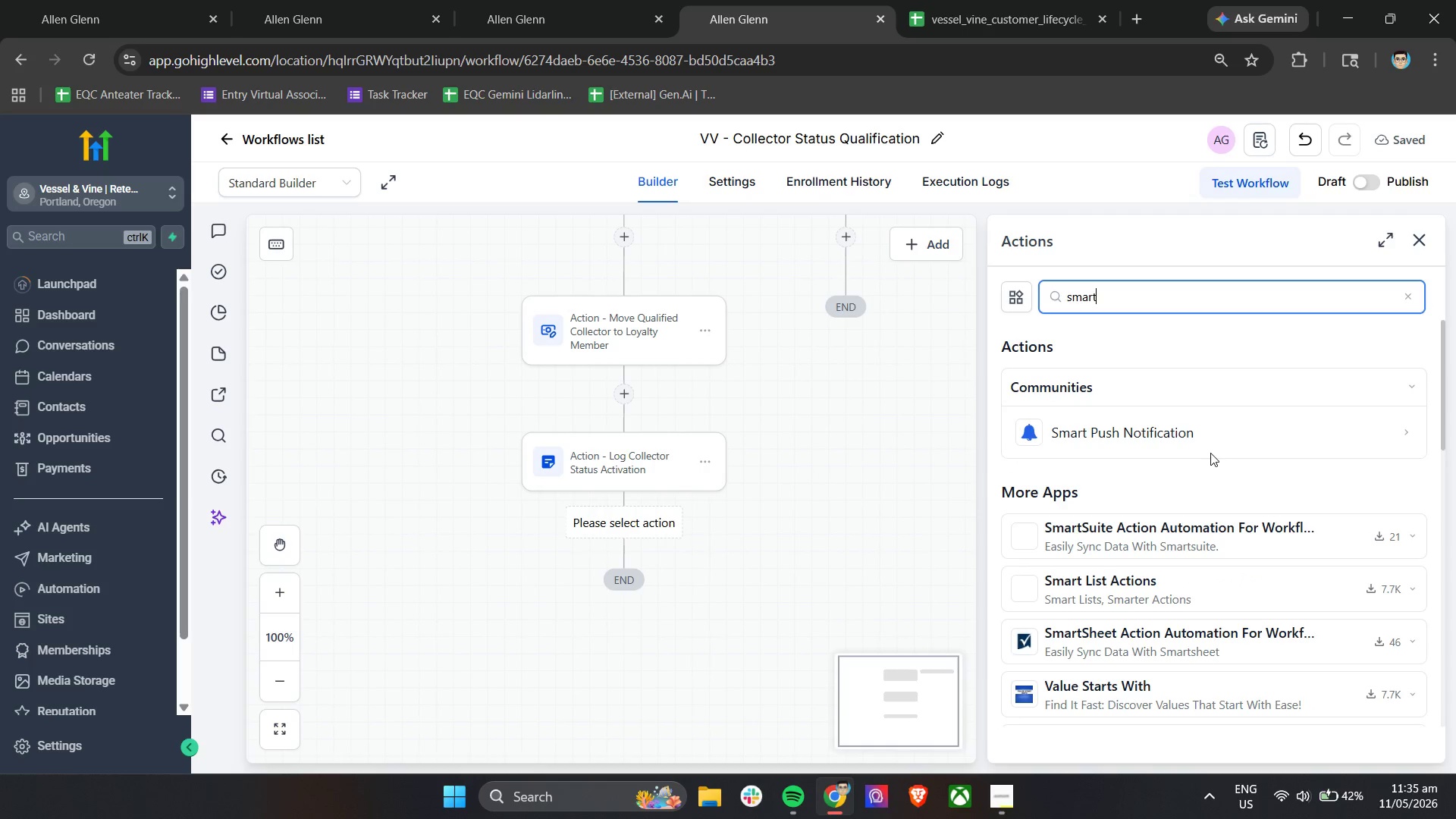 
left_click([1382, 580])
 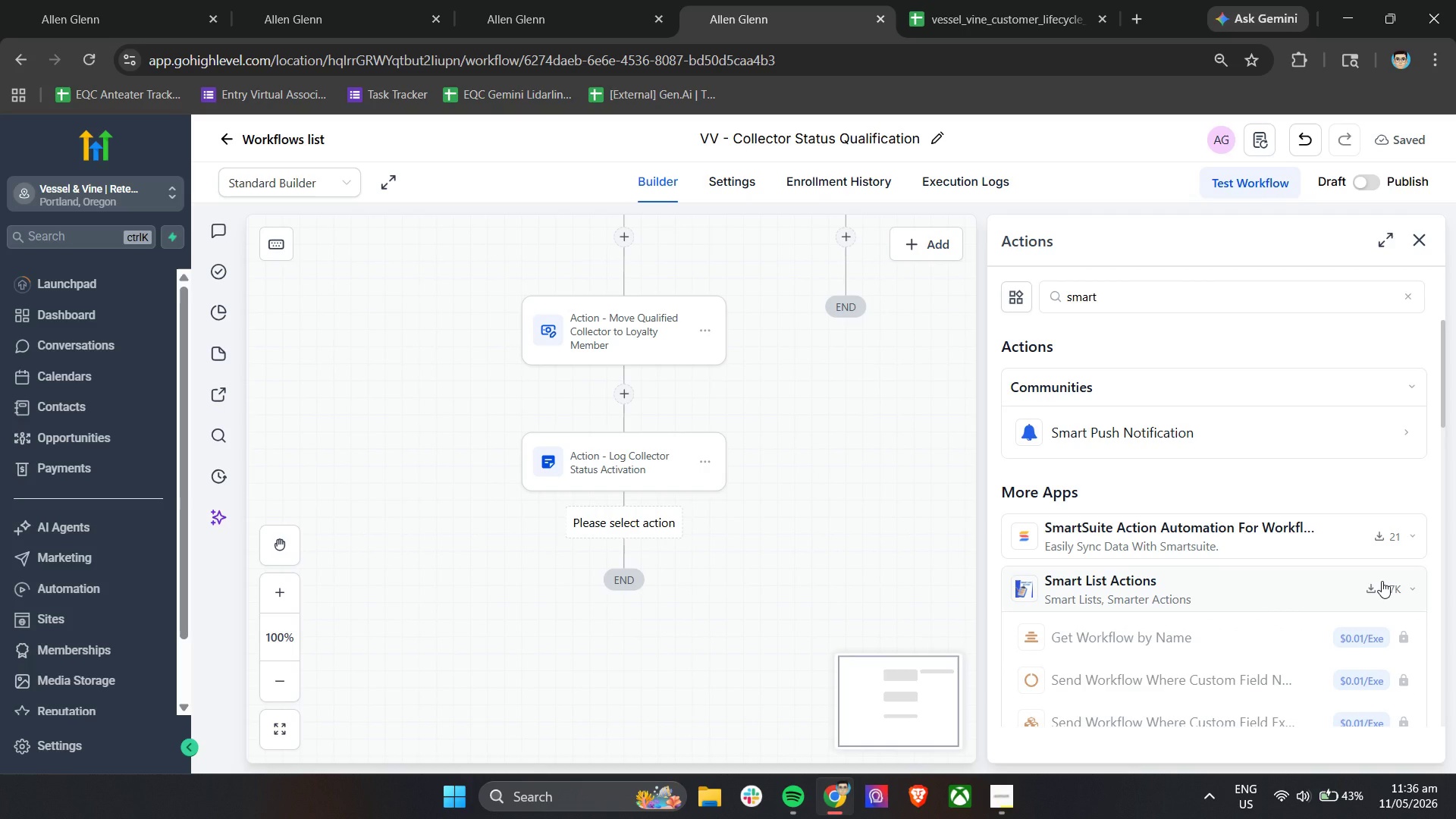 
scroll: coordinate [1382, 581], scroll_direction: down, amount: 3.0
 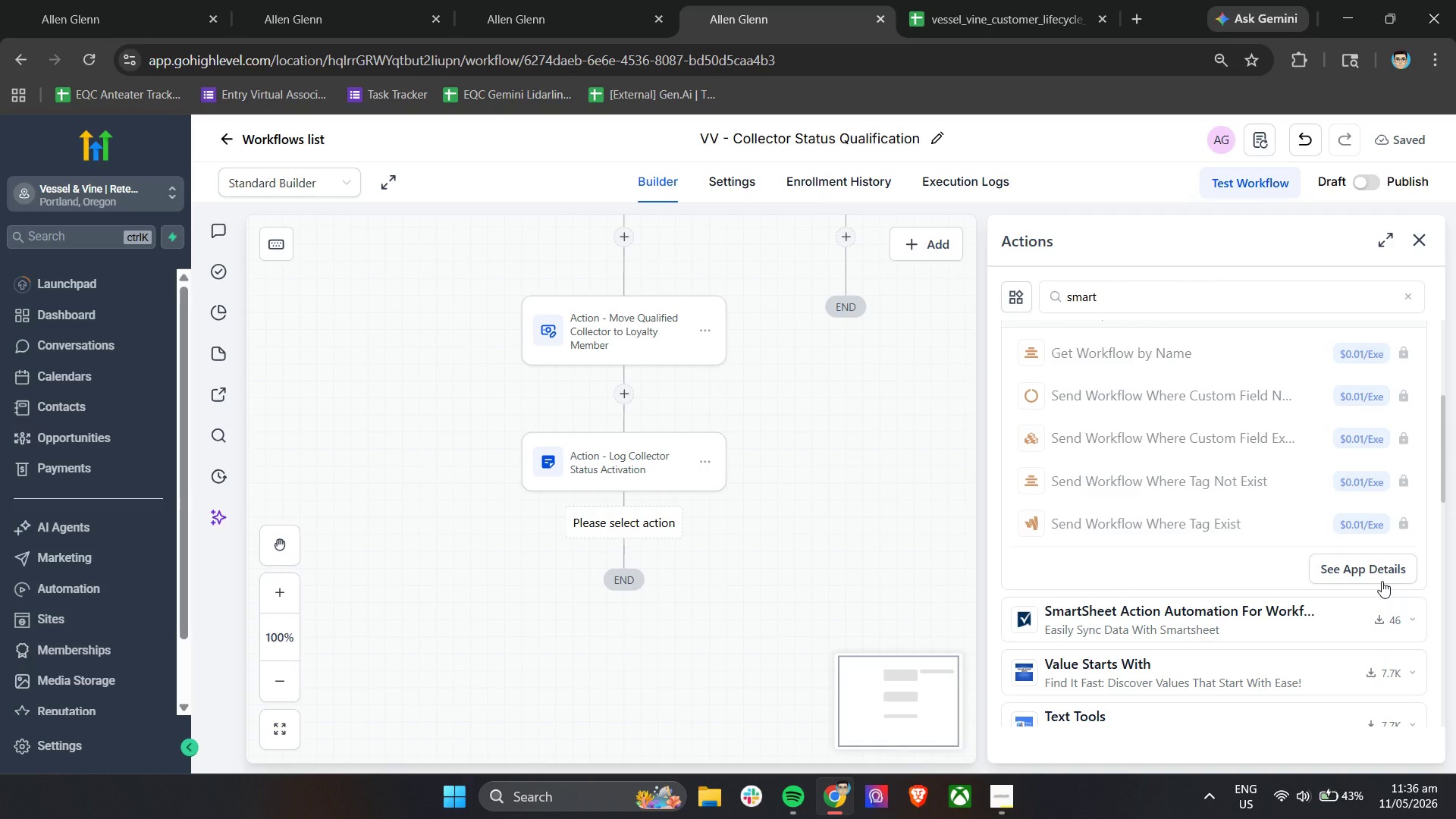 
scroll: coordinate [1382, 581], scroll_direction: up, amount: 3.0
 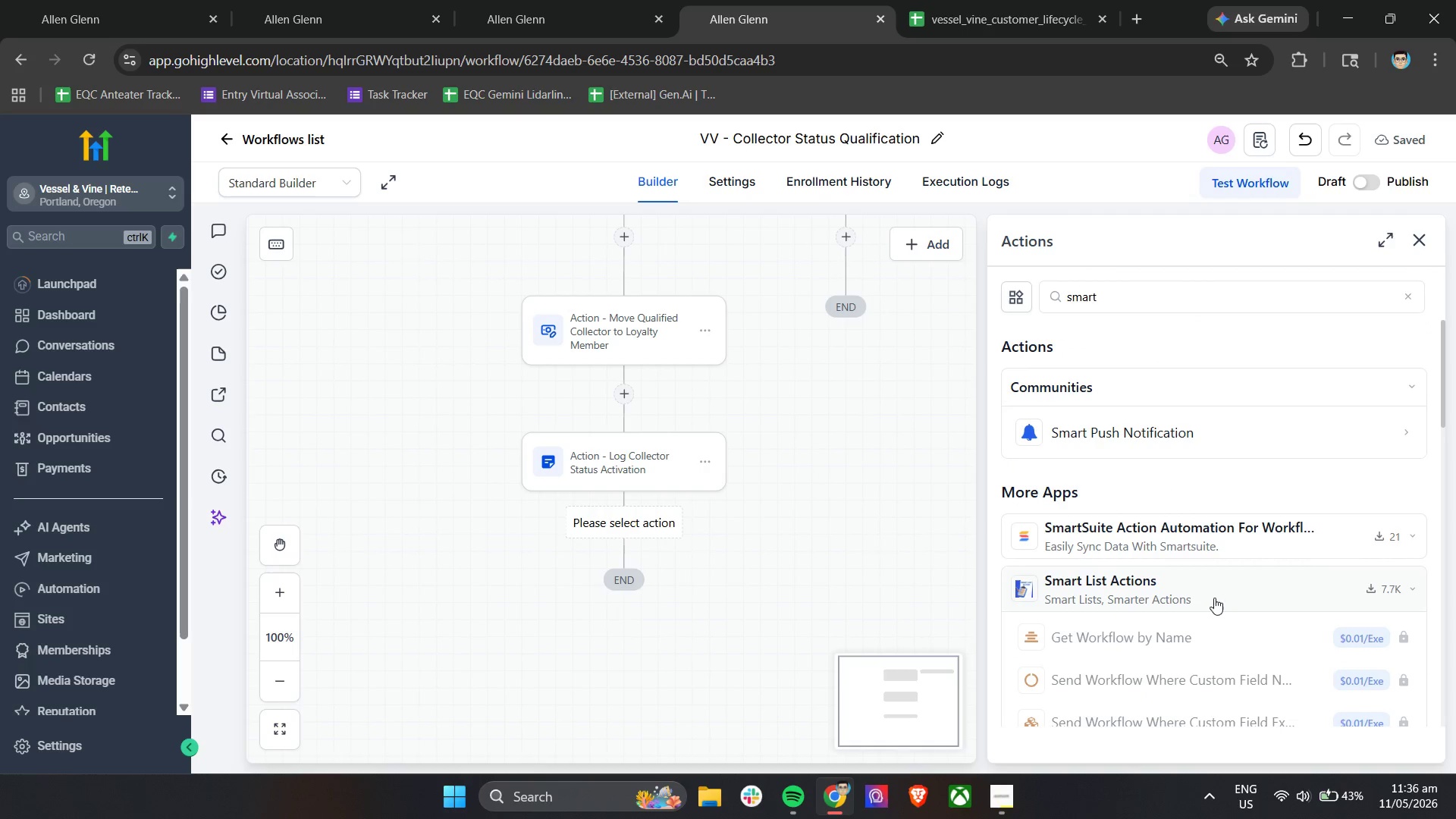 
scroll: coordinate [1115, 599], scroll_direction: down, amount: 1.0
 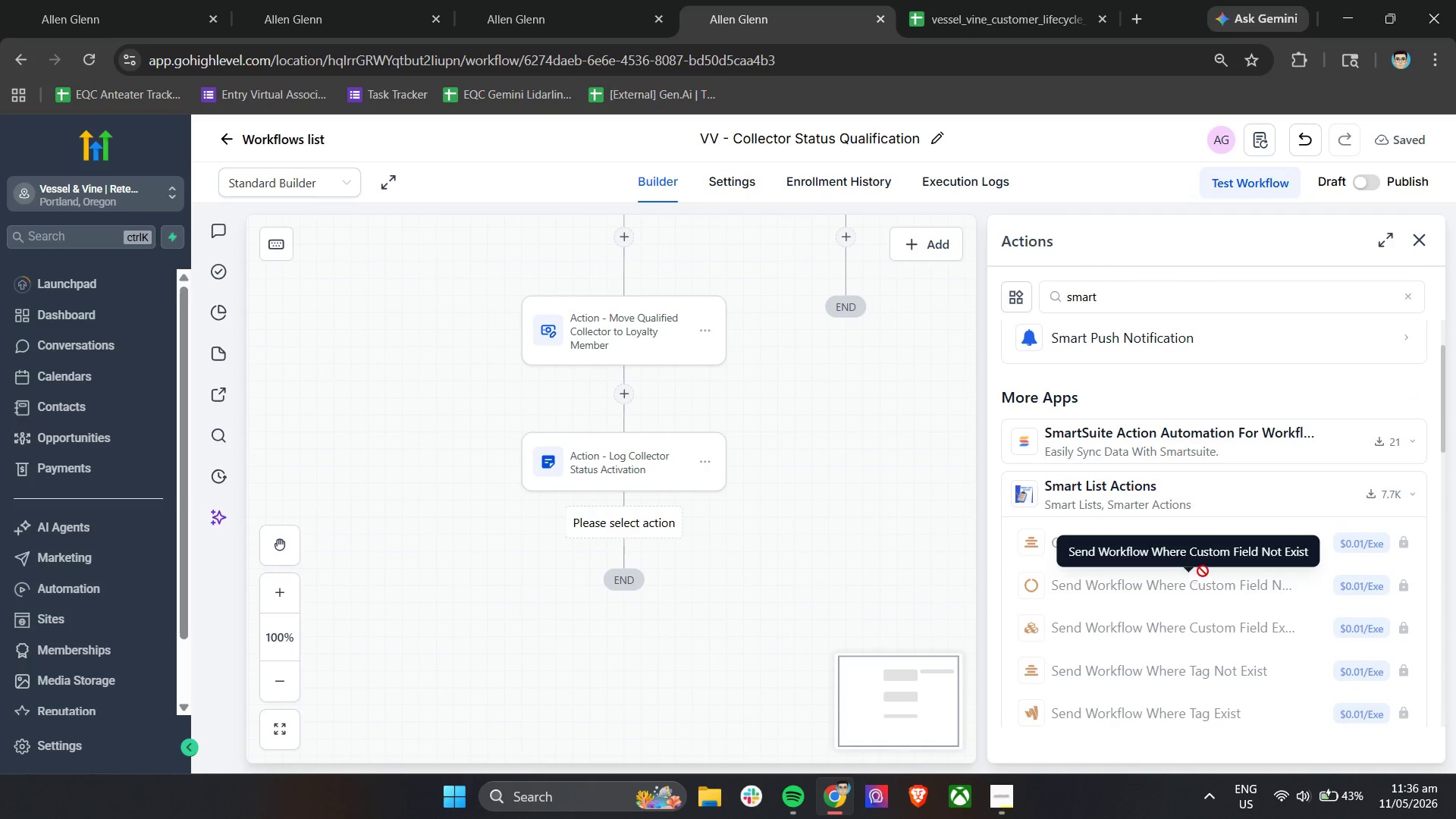 
left_click([1391, 498])
 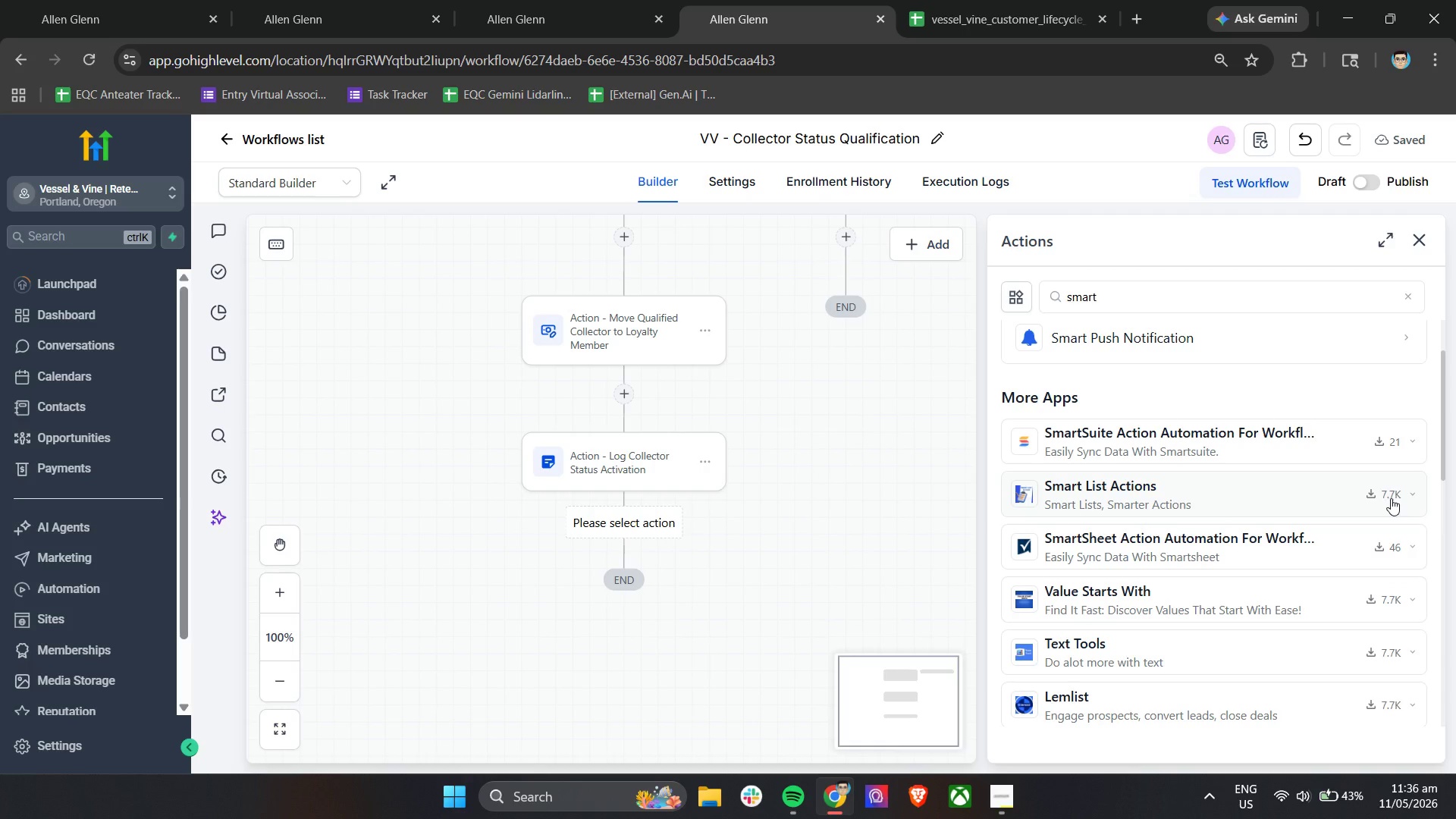 
scroll: coordinate [1215, 536], scroll_direction: down, amount: 4.0
 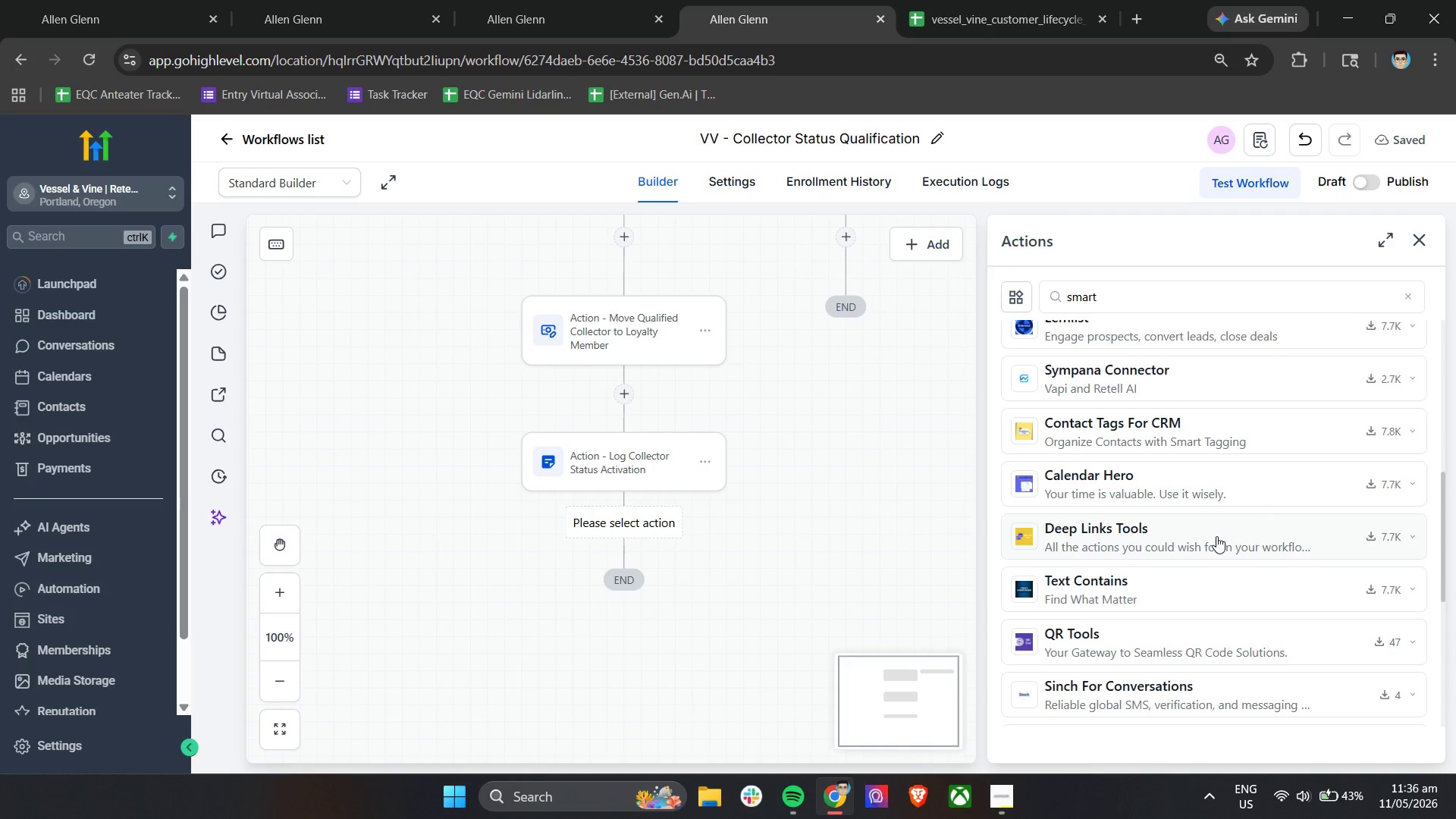 
scroll: coordinate [1220, 535], scroll_direction: up, amount: 5.0
 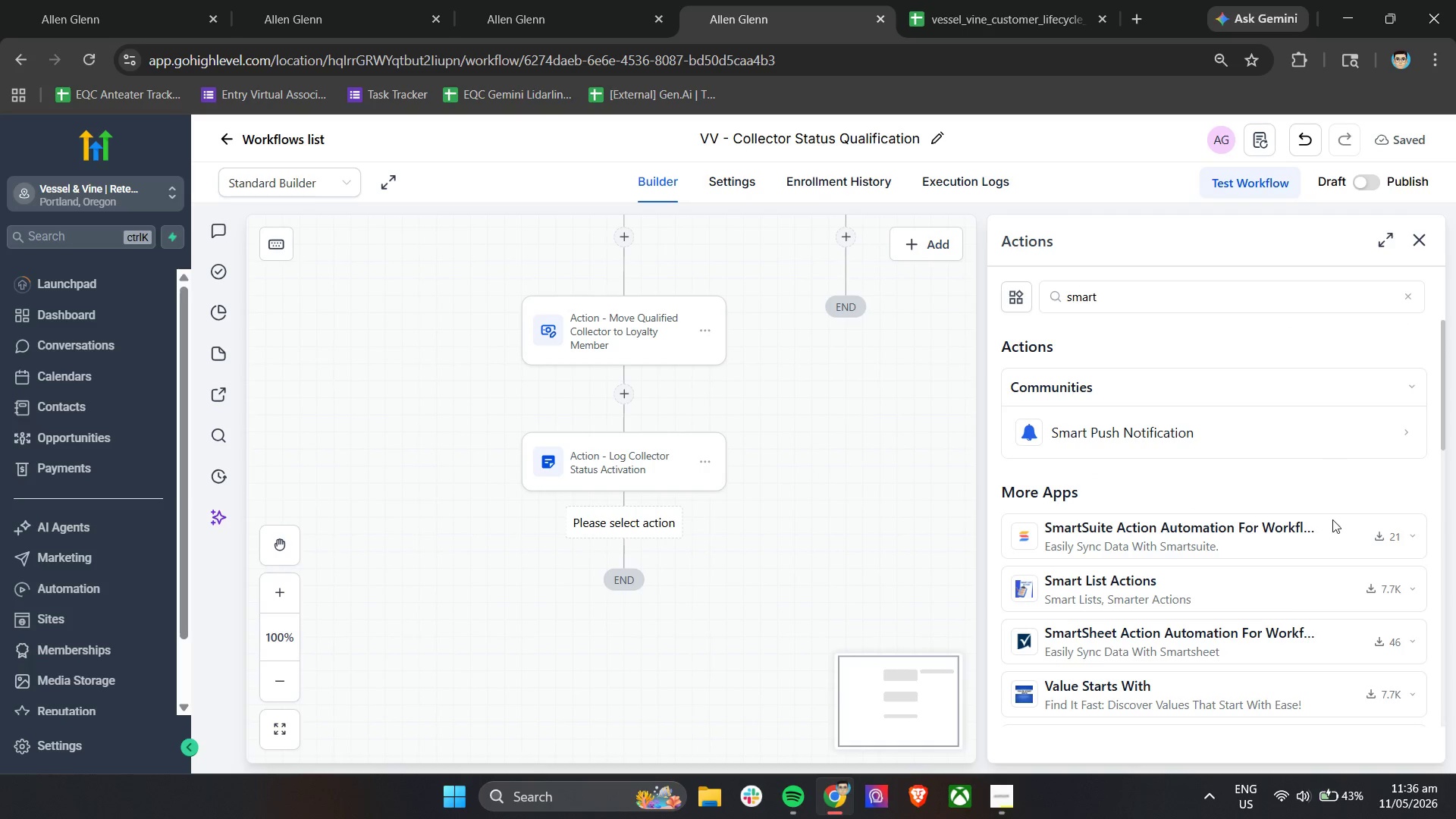 
left_click([1360, 585])
 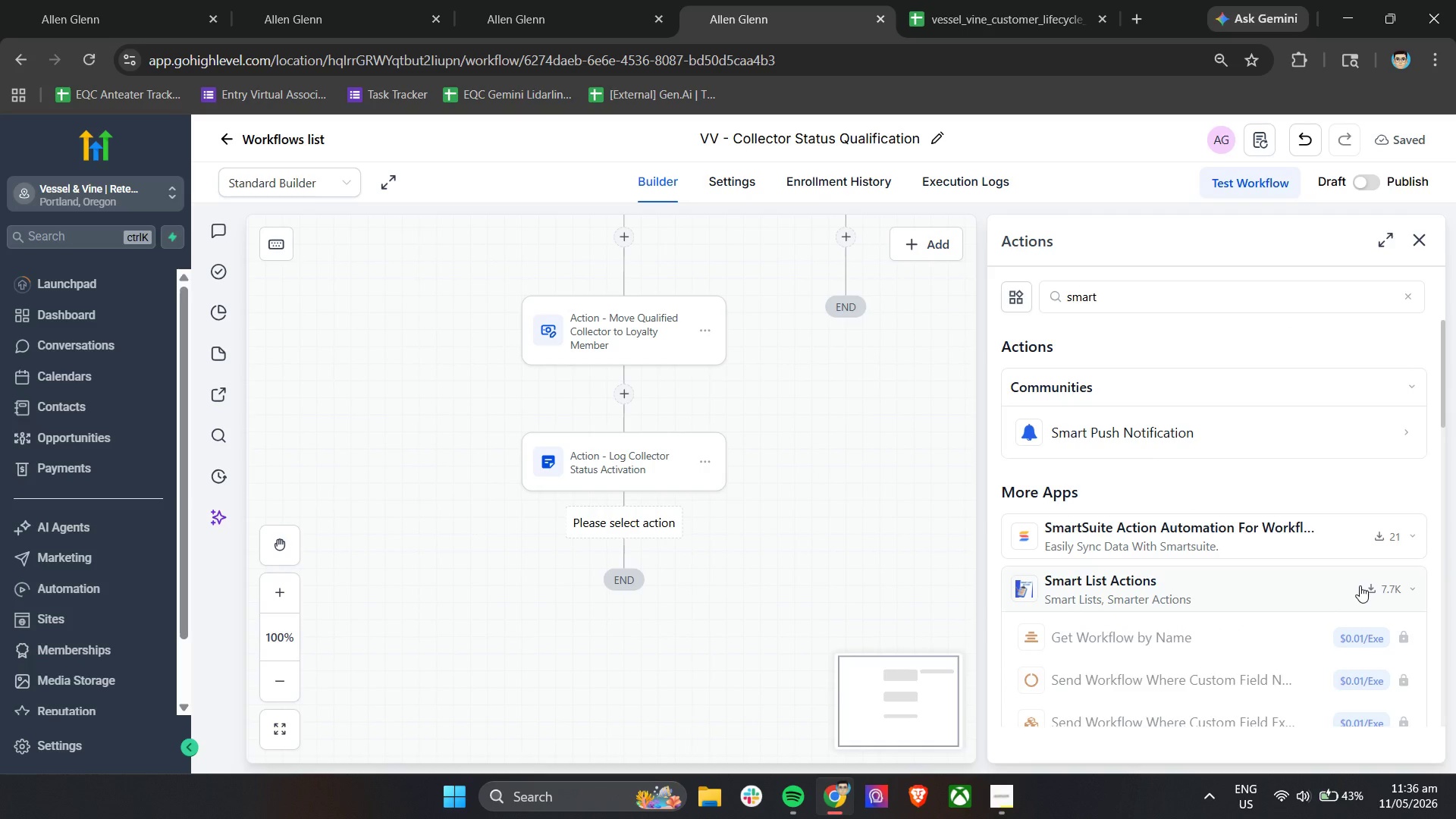 
scroll: coordinate [1360, 585], scroll_direction: down, amount: 1.0
 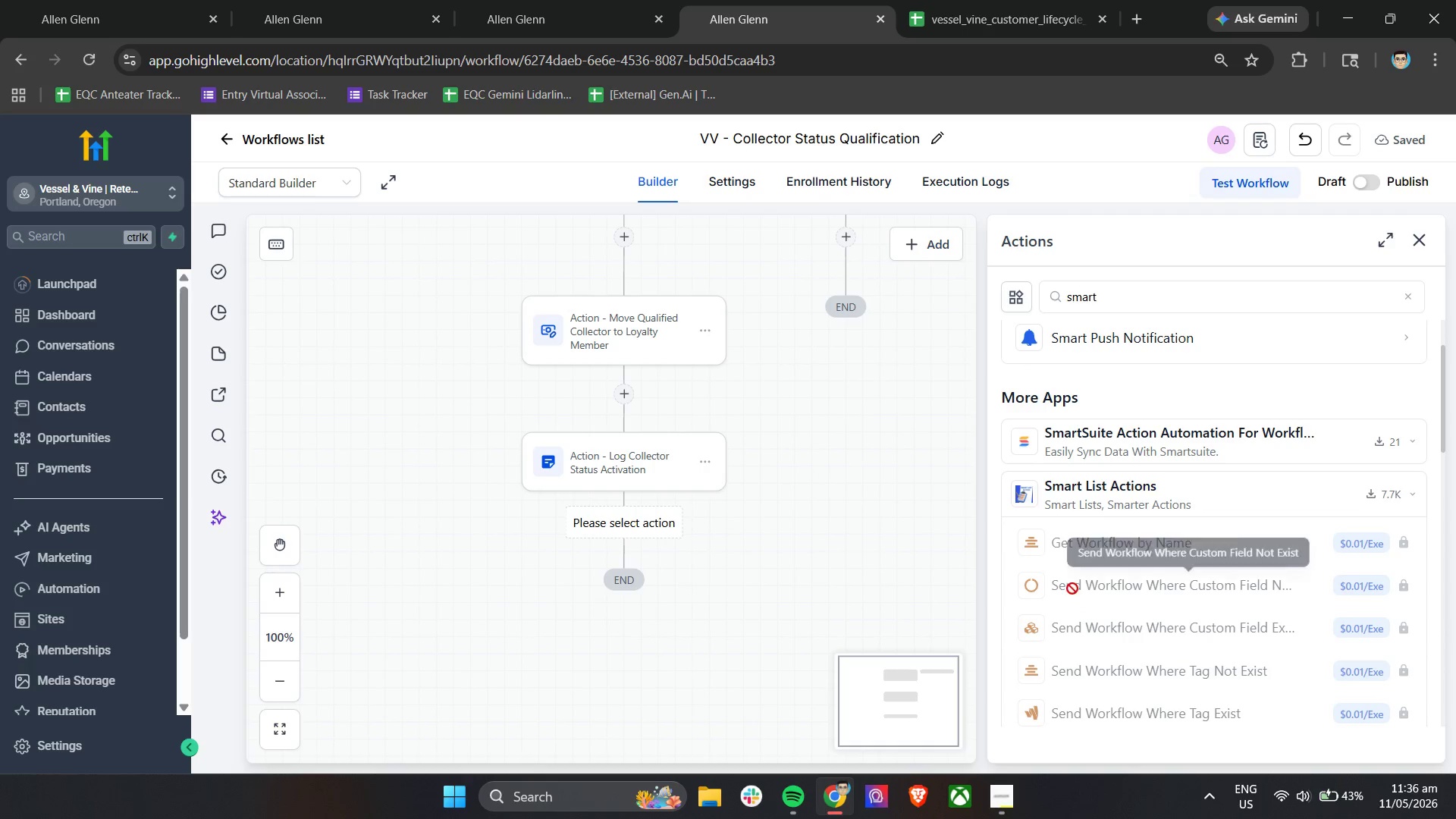 
mouse_move([1220, 591])
 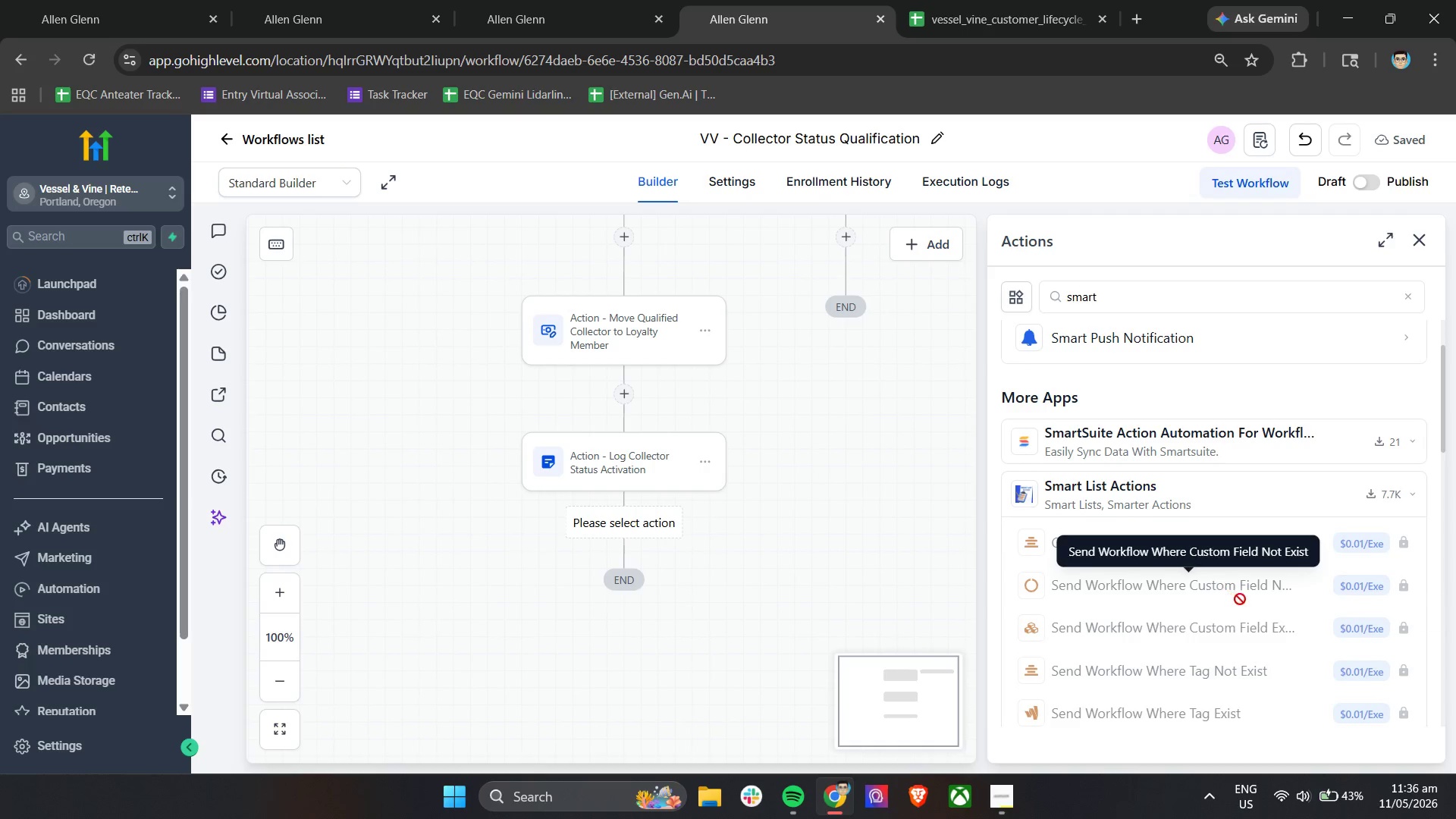 
scroll: coordinate [1240, 599], scroll_direction: down, amount: 2.0
 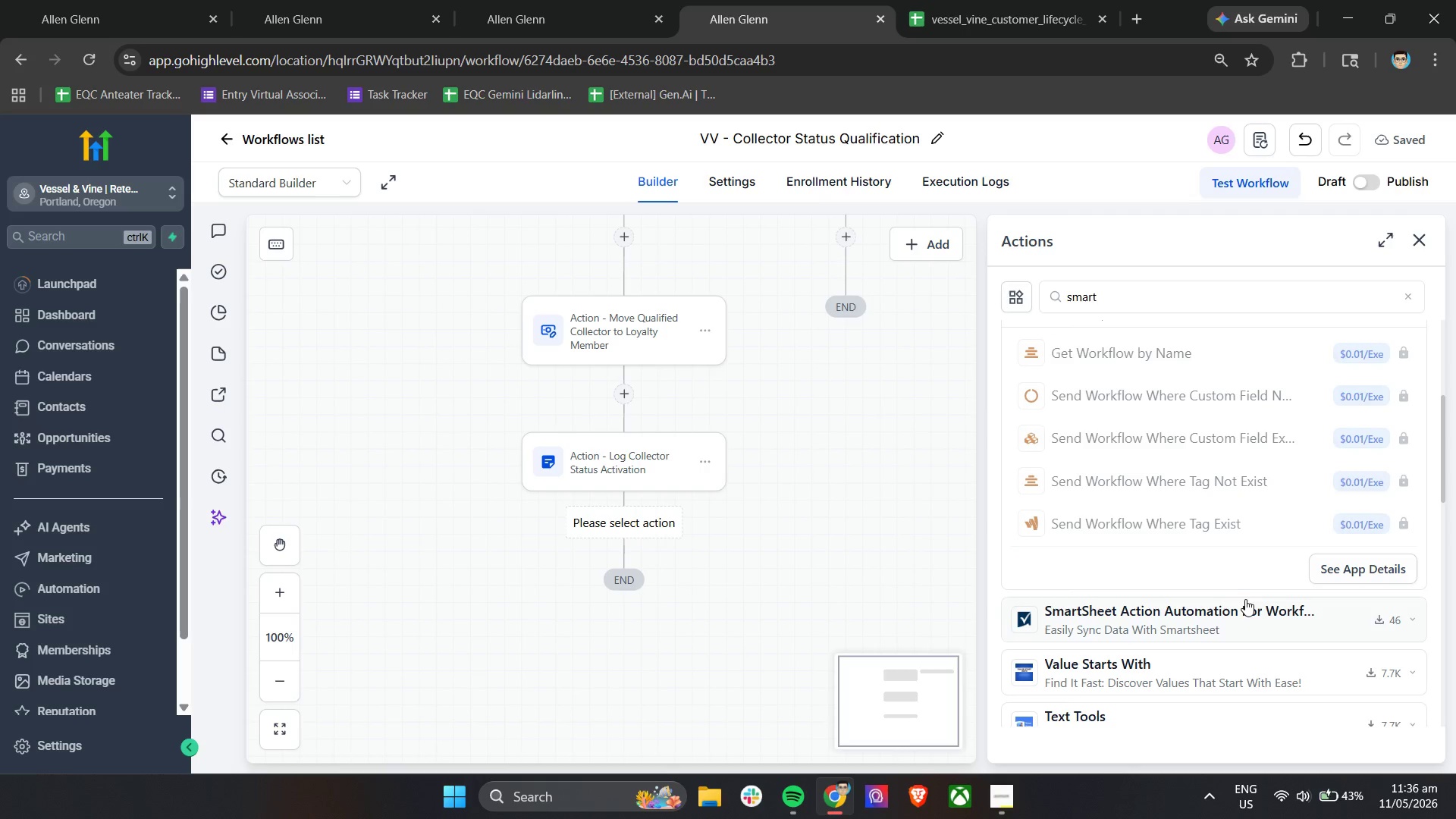 
scroll: coordinate [1382, 343], scroll_direction: up, amount: 2.0
 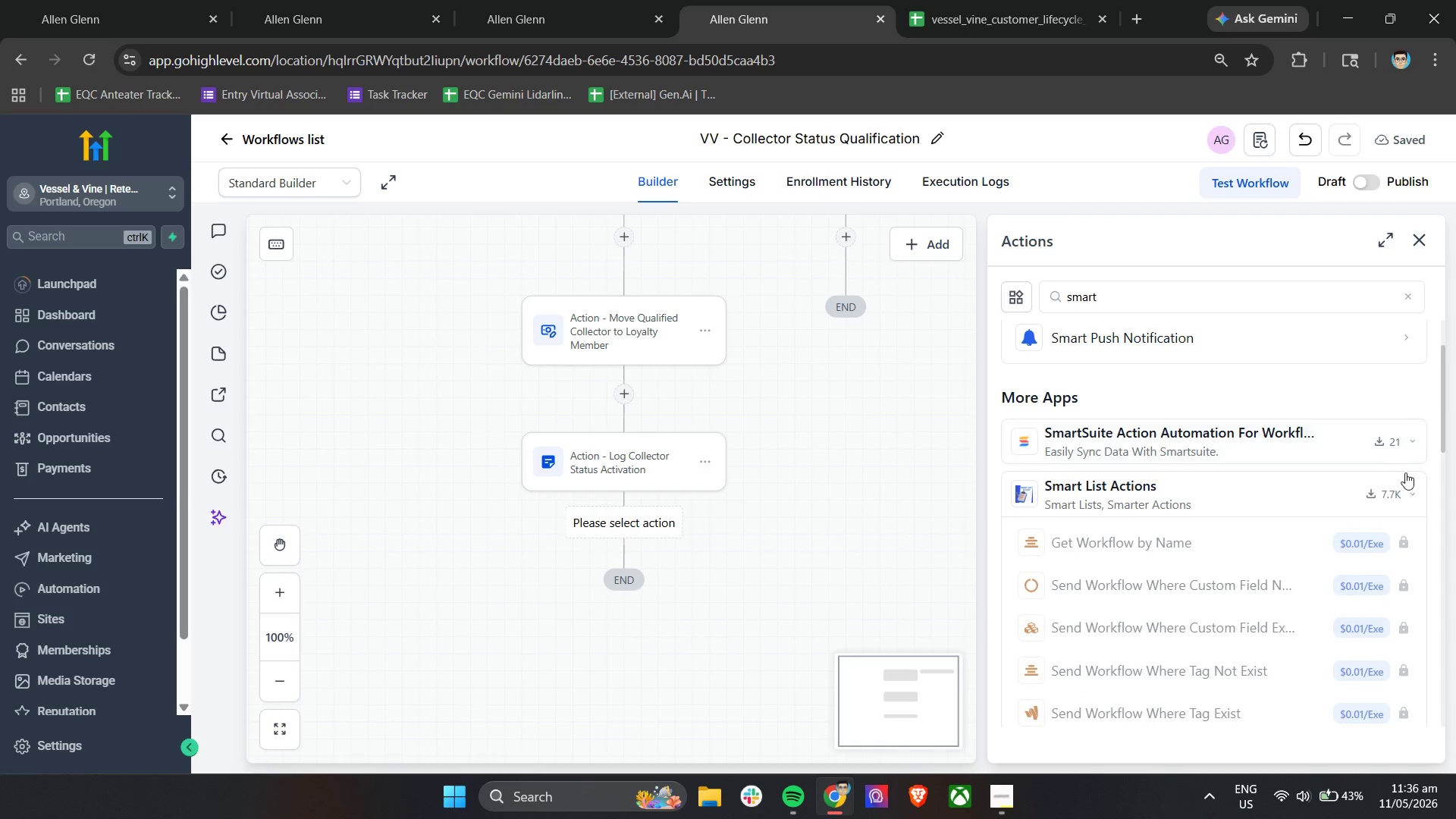 
left_click([1413, 490])
 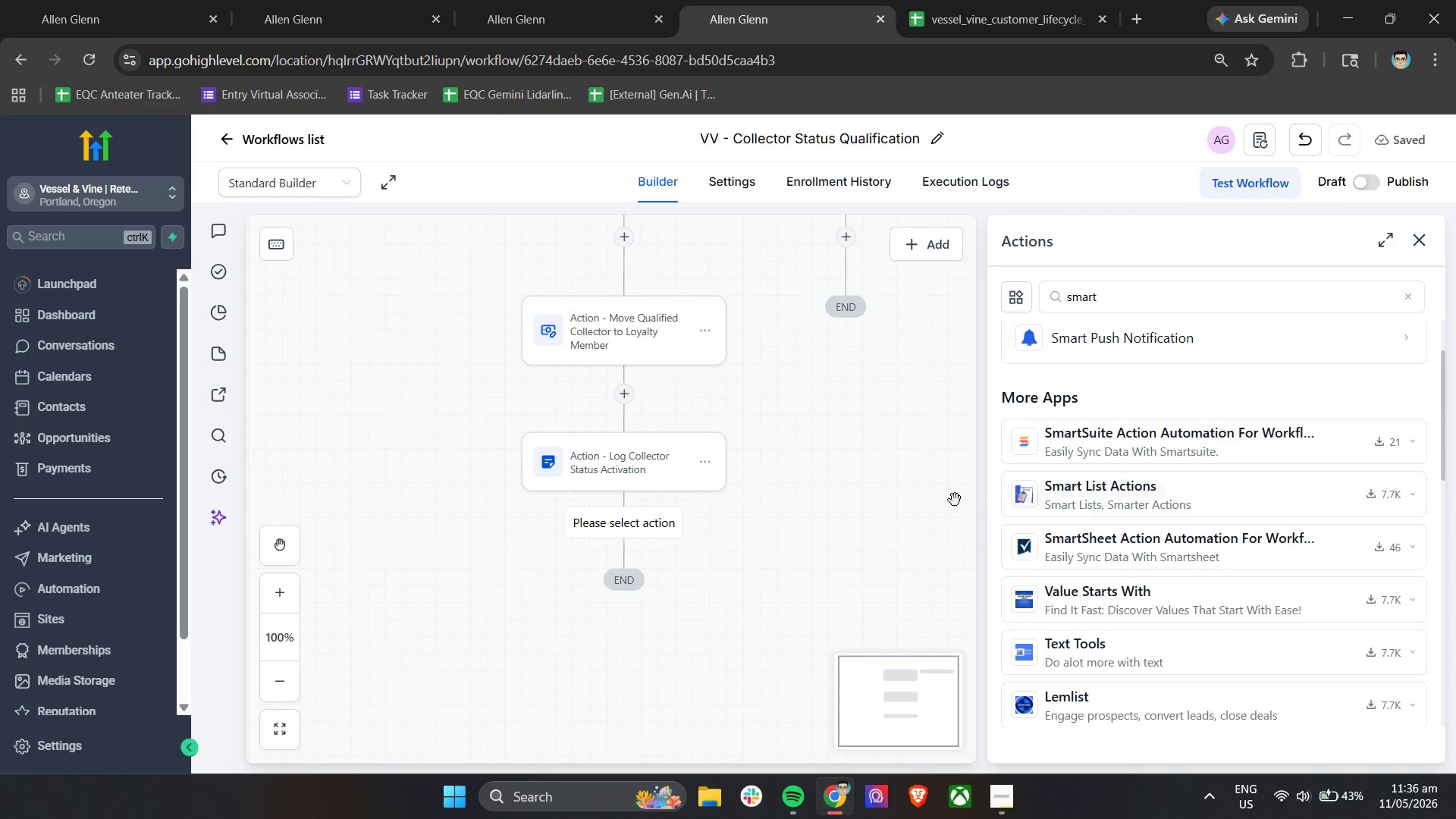 
scroll: coordinate [950, 500], scroll_direction: up, amount: 3.0
 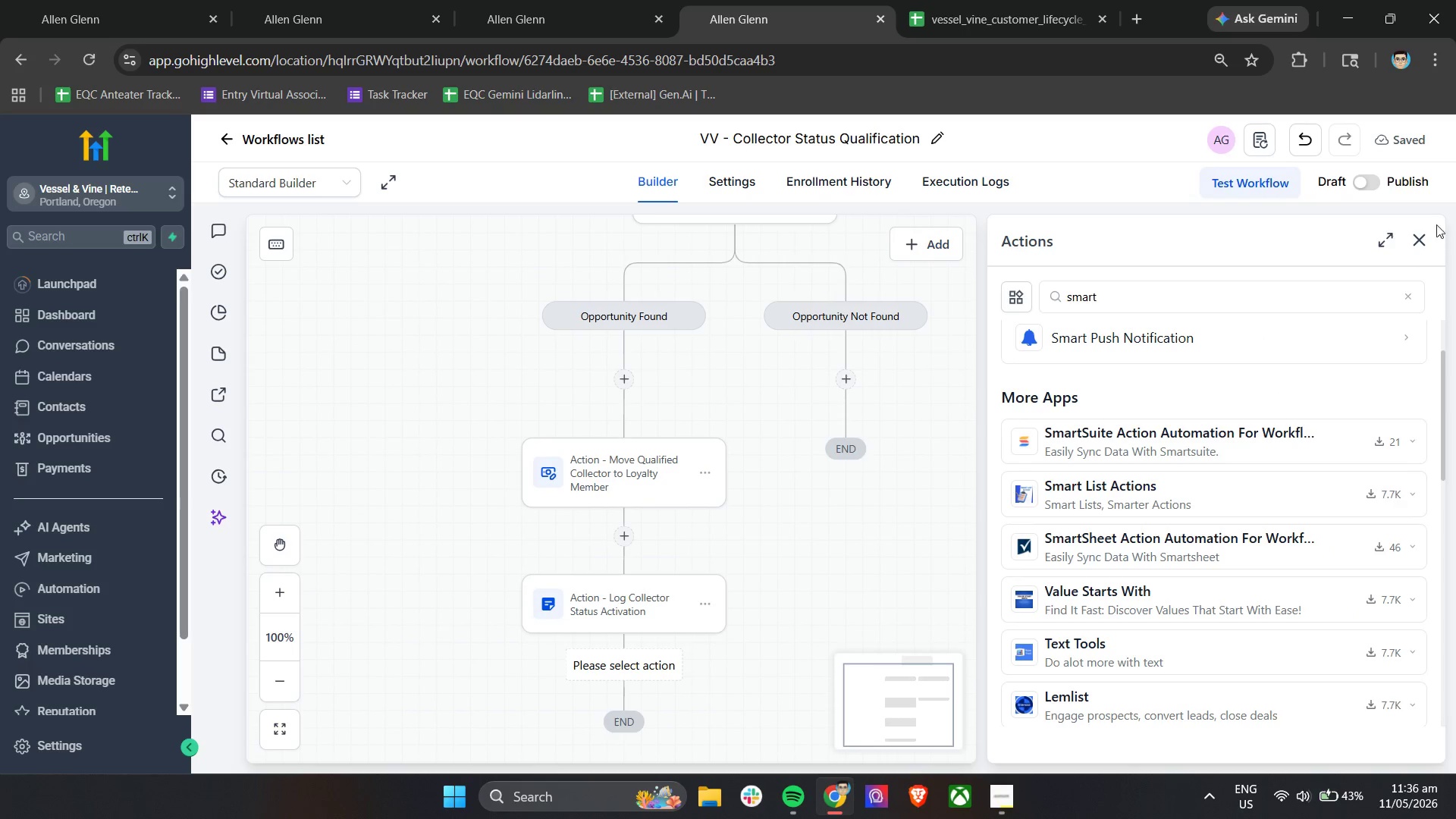 
left_click([1428, 233])
 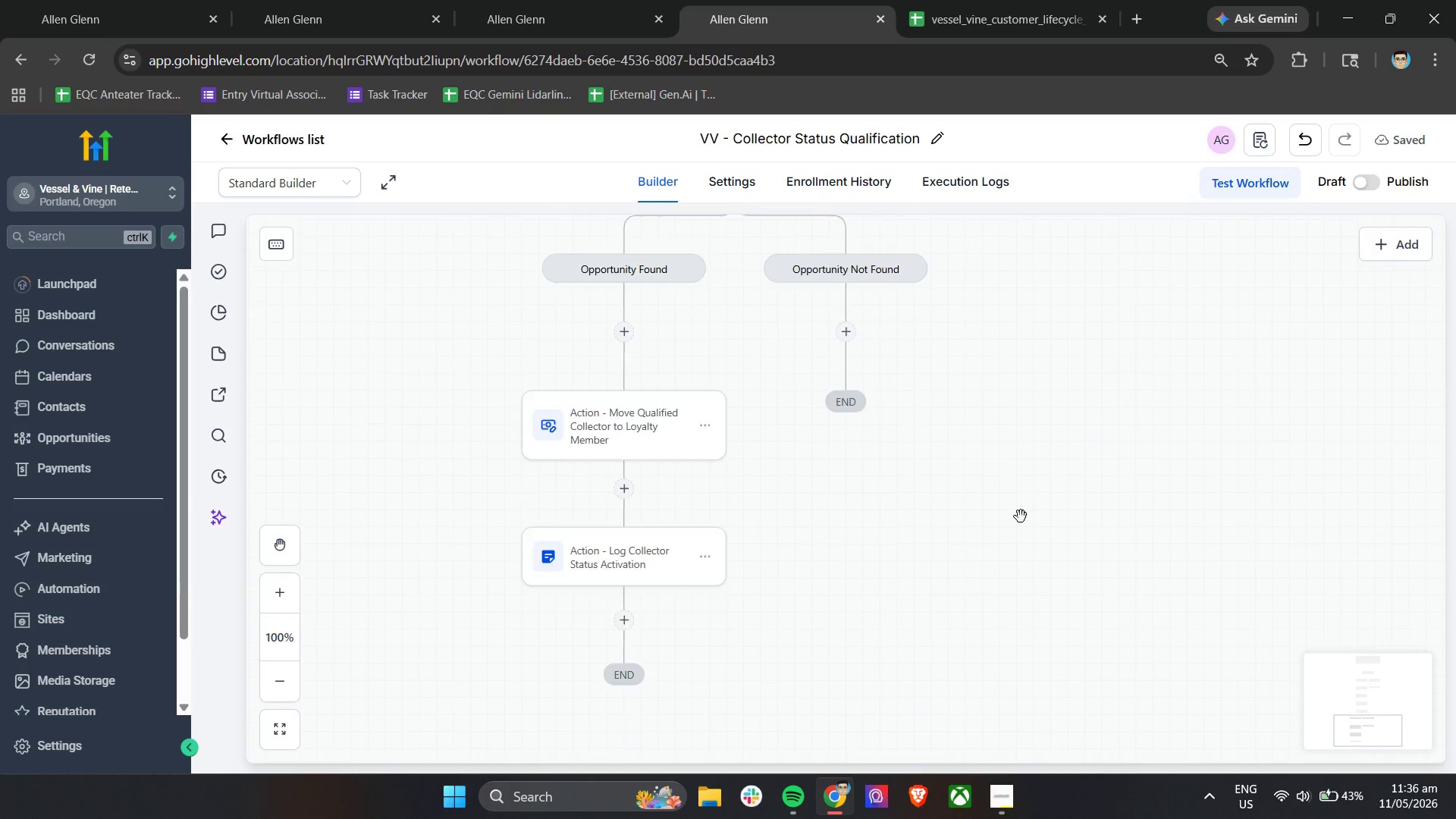 
scroll: coordinate [1021, 516], scroll_direction: down, amount: 3.0
 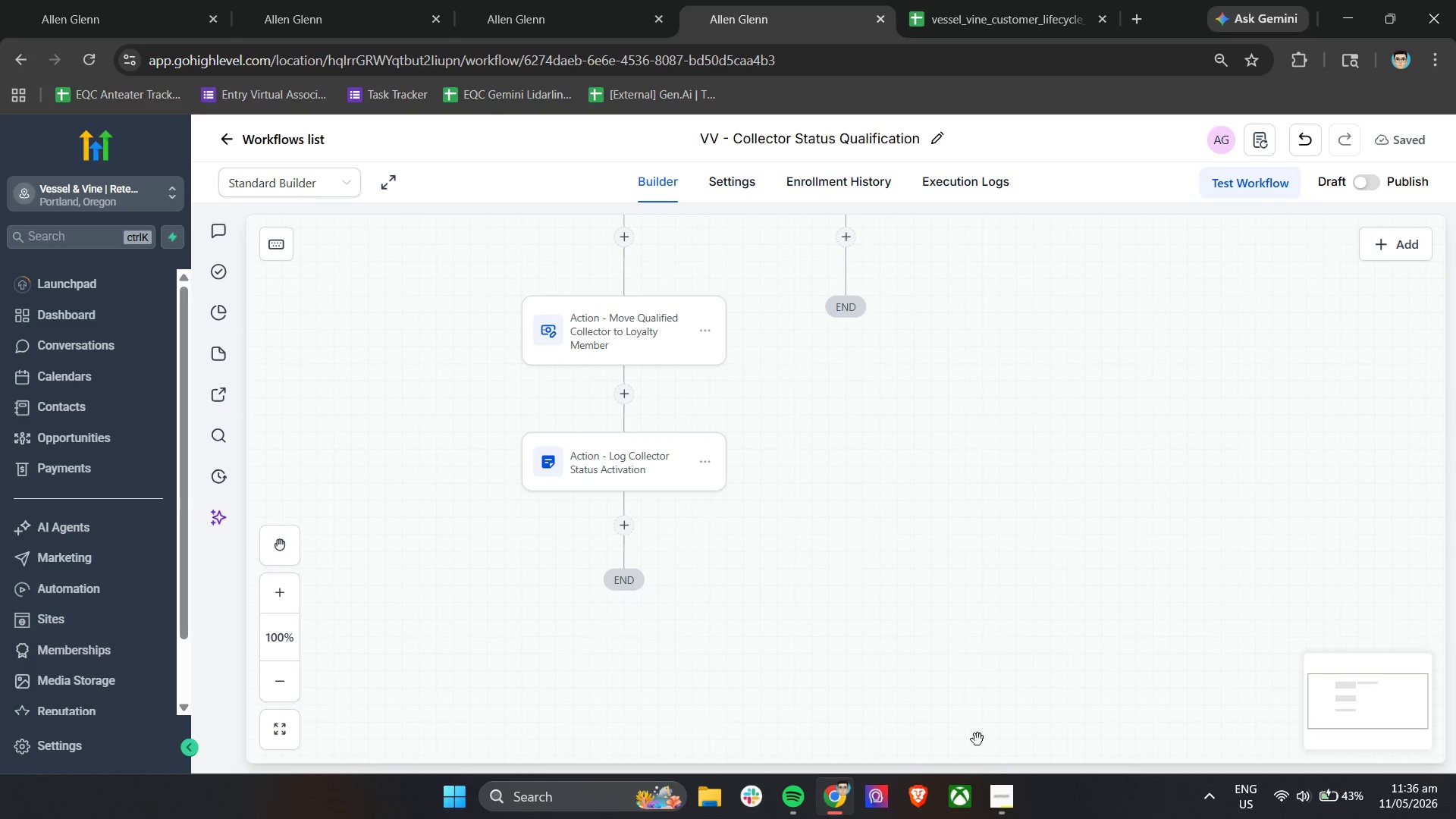 
left_click([1013, 802])